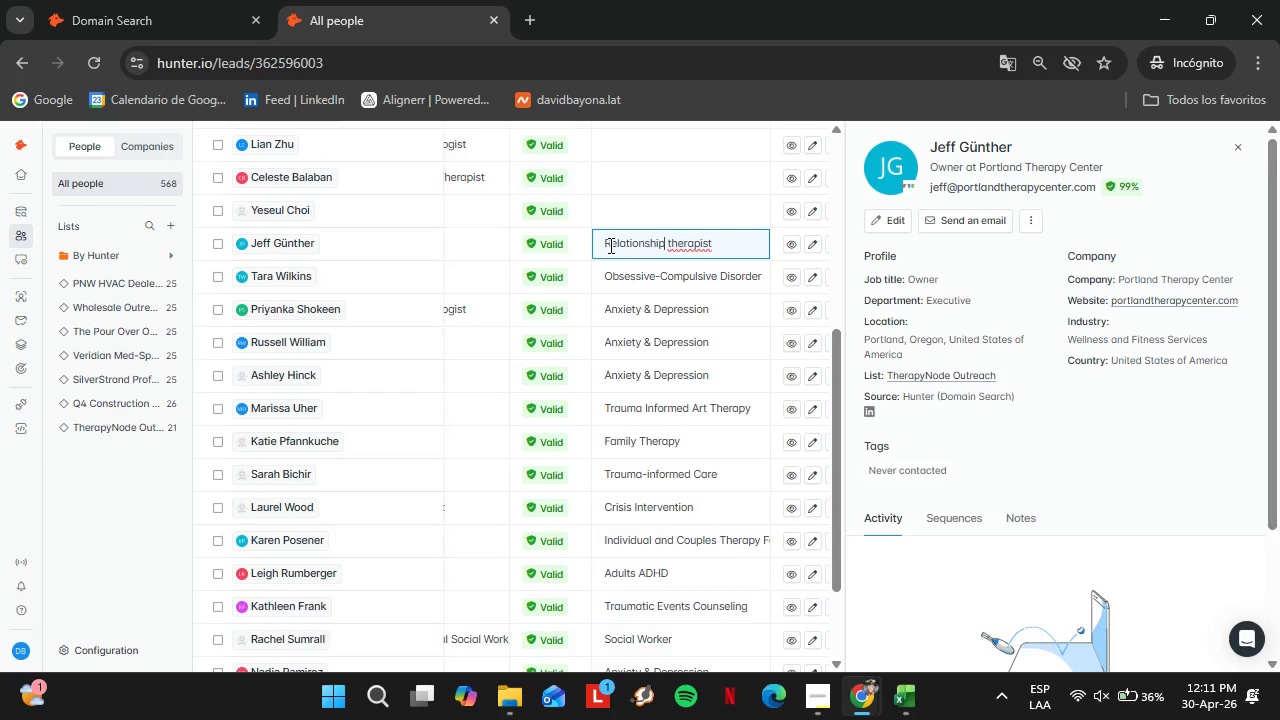 
key(ArrowRight)
 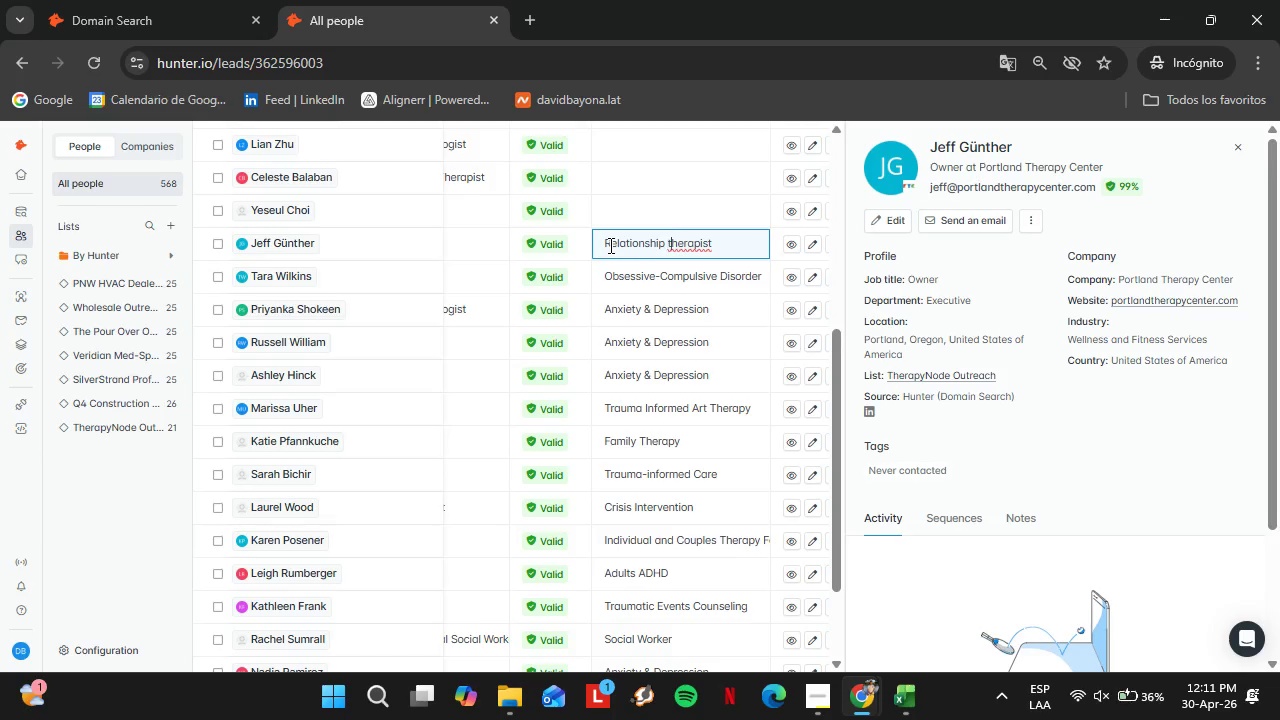 
key(ArrowRight)
 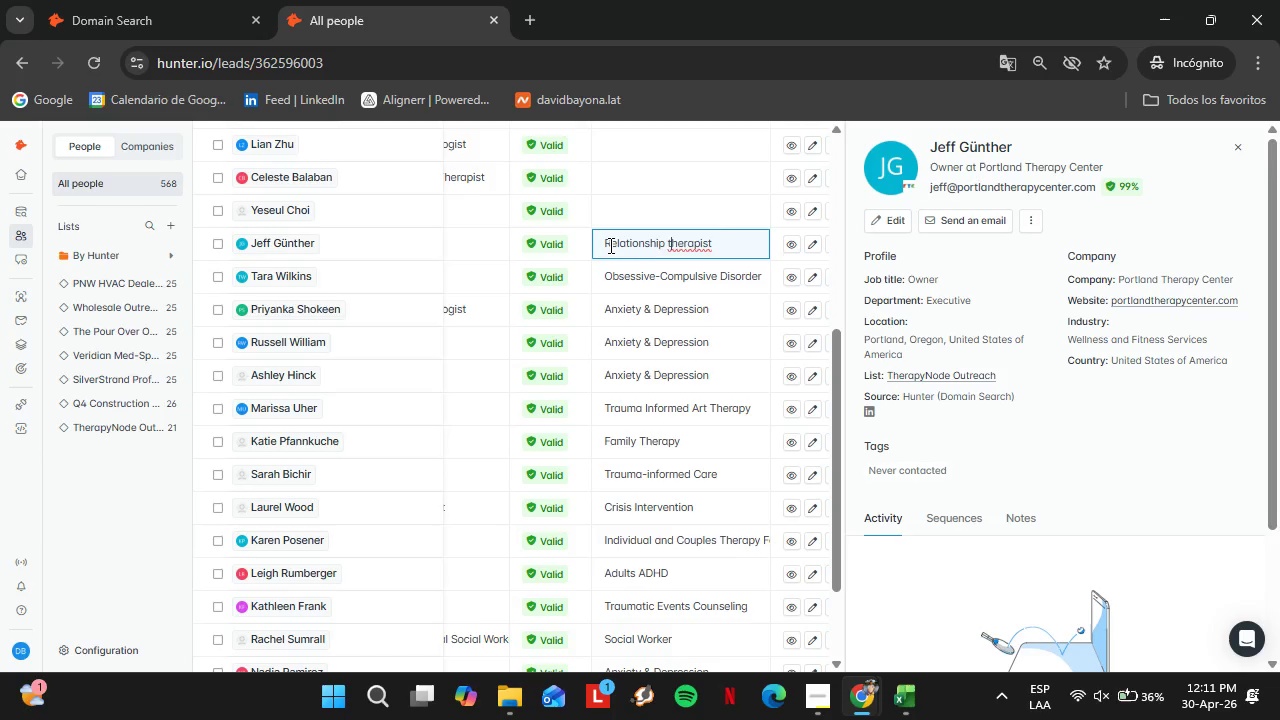 
key(Backspace)
 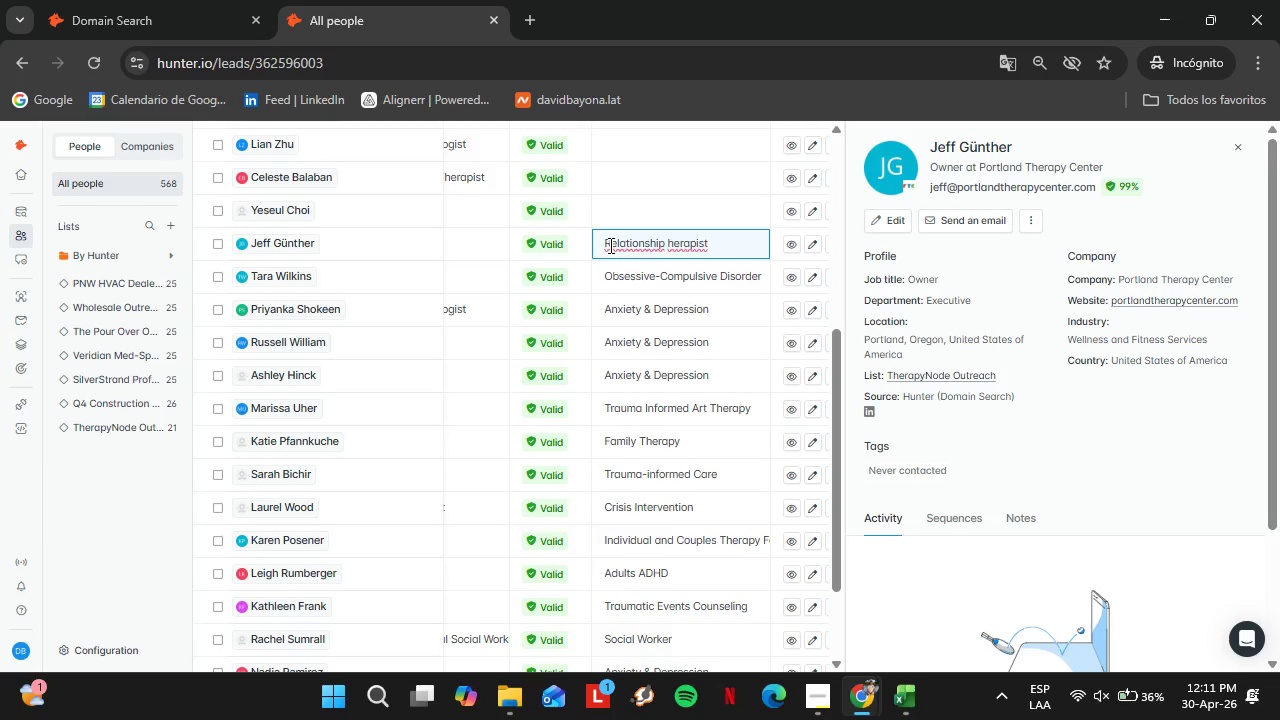 
key(Shift+R)
 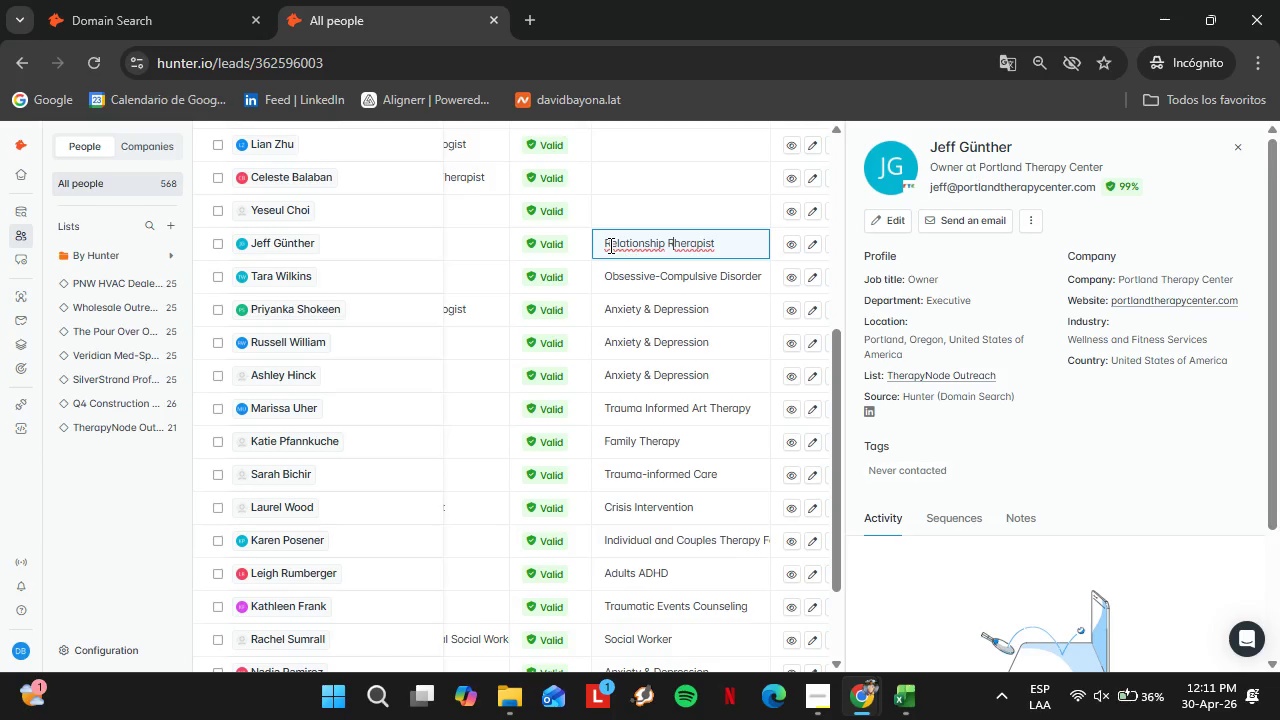 
key(Shift+Backspace)
 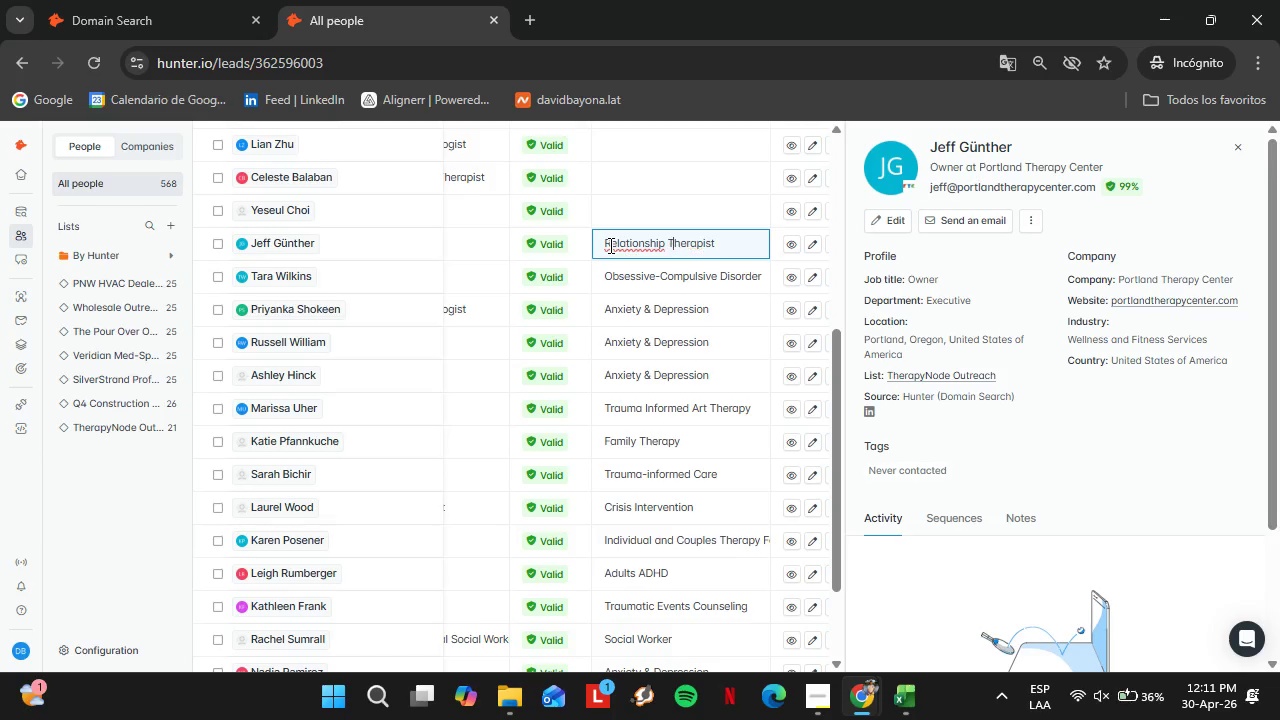 
key(Shift+T)
 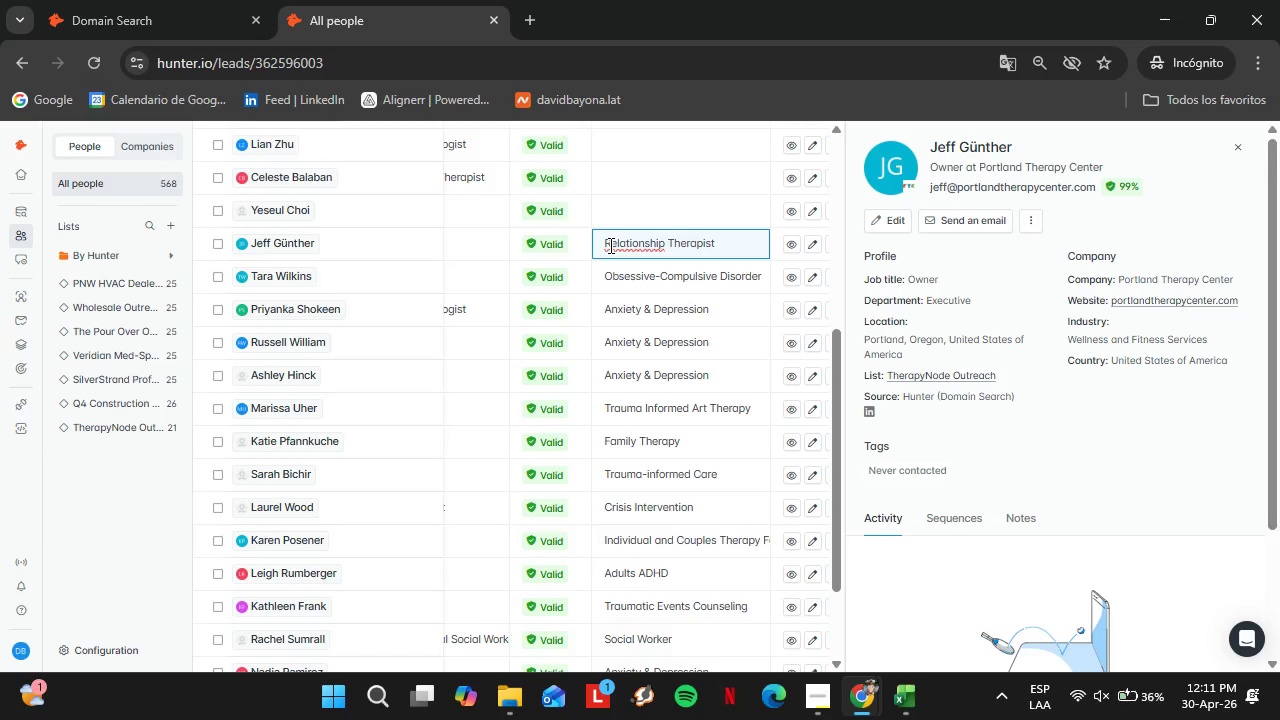 
key(Enter)
 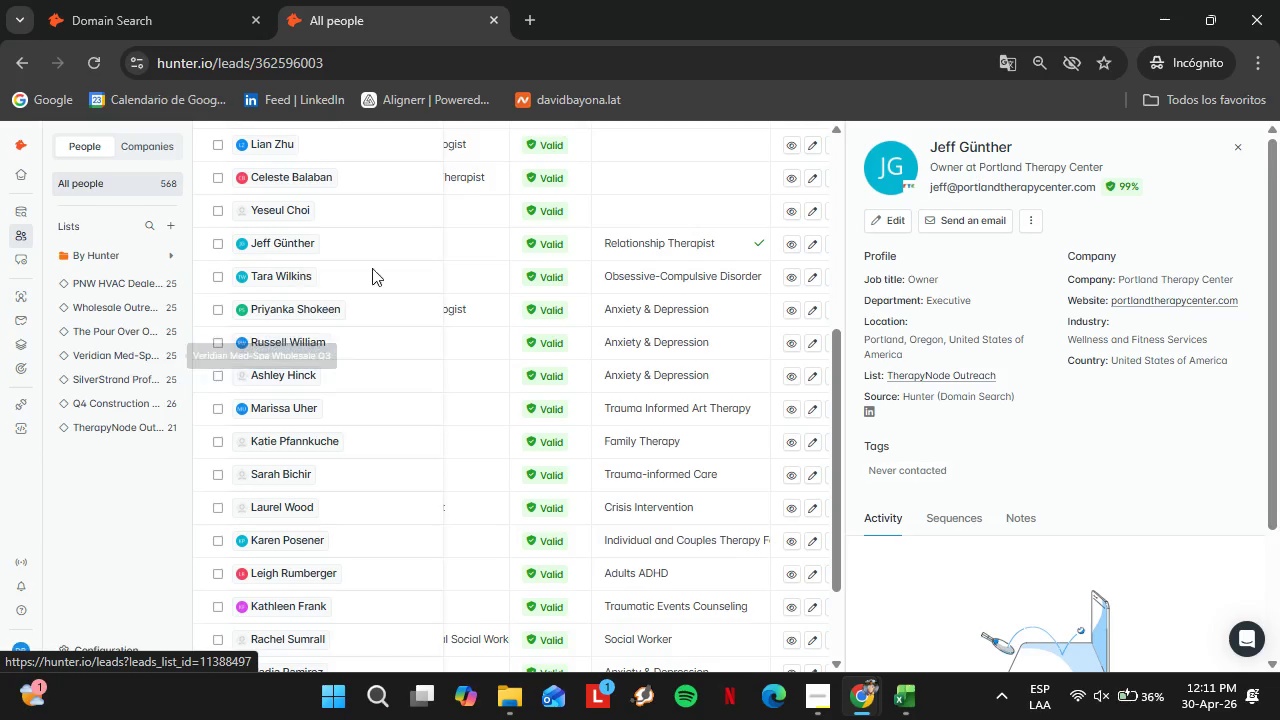 
left_click([289, 214])
 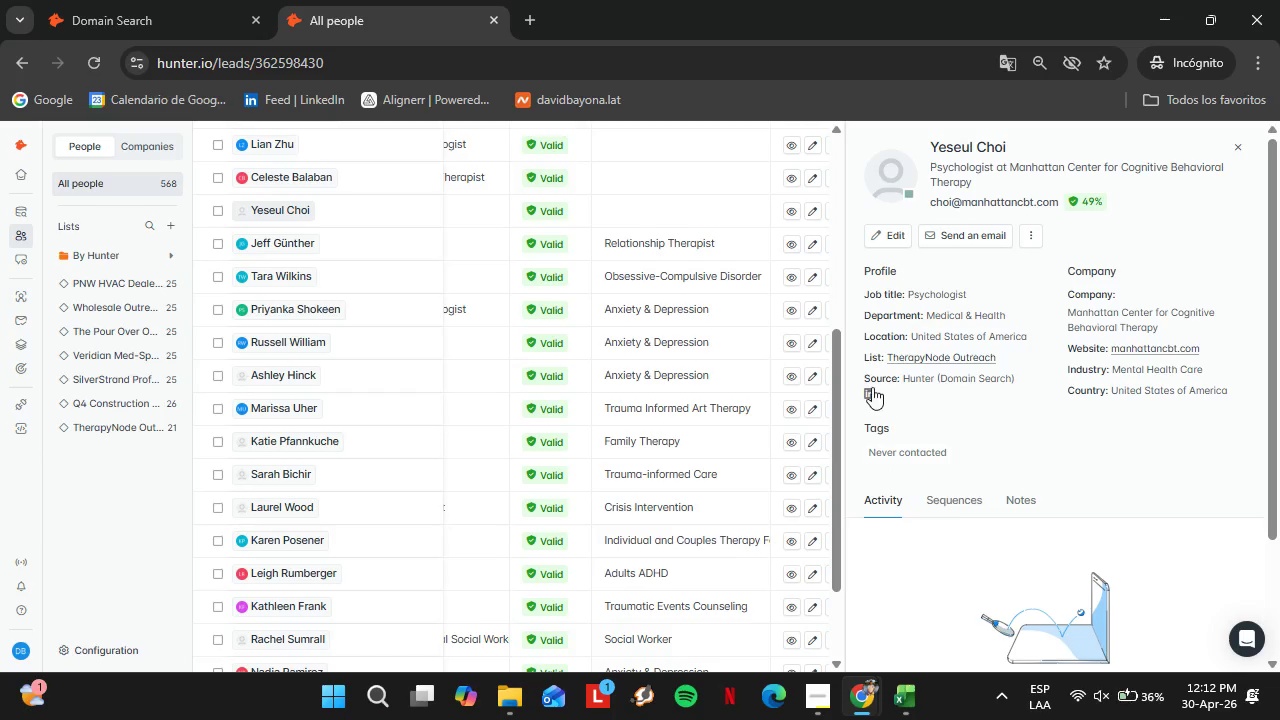 
right_click([871, 392])
 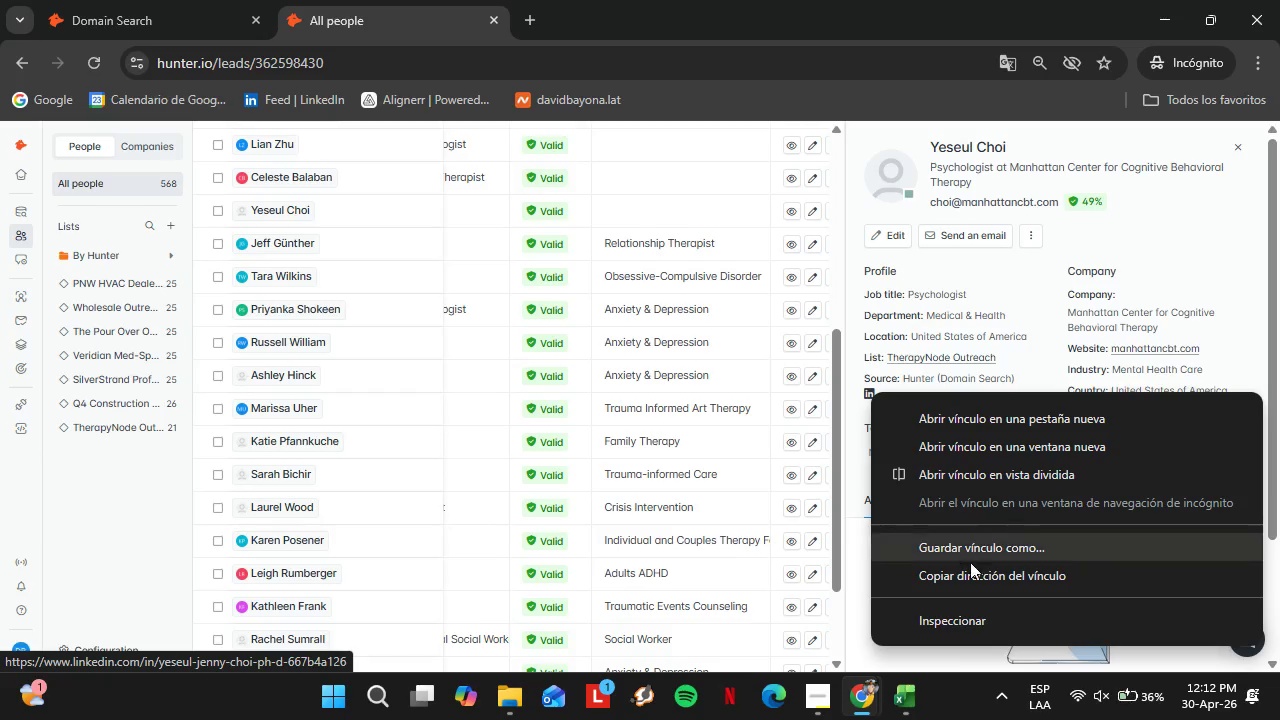 
left_click([971, 569])
 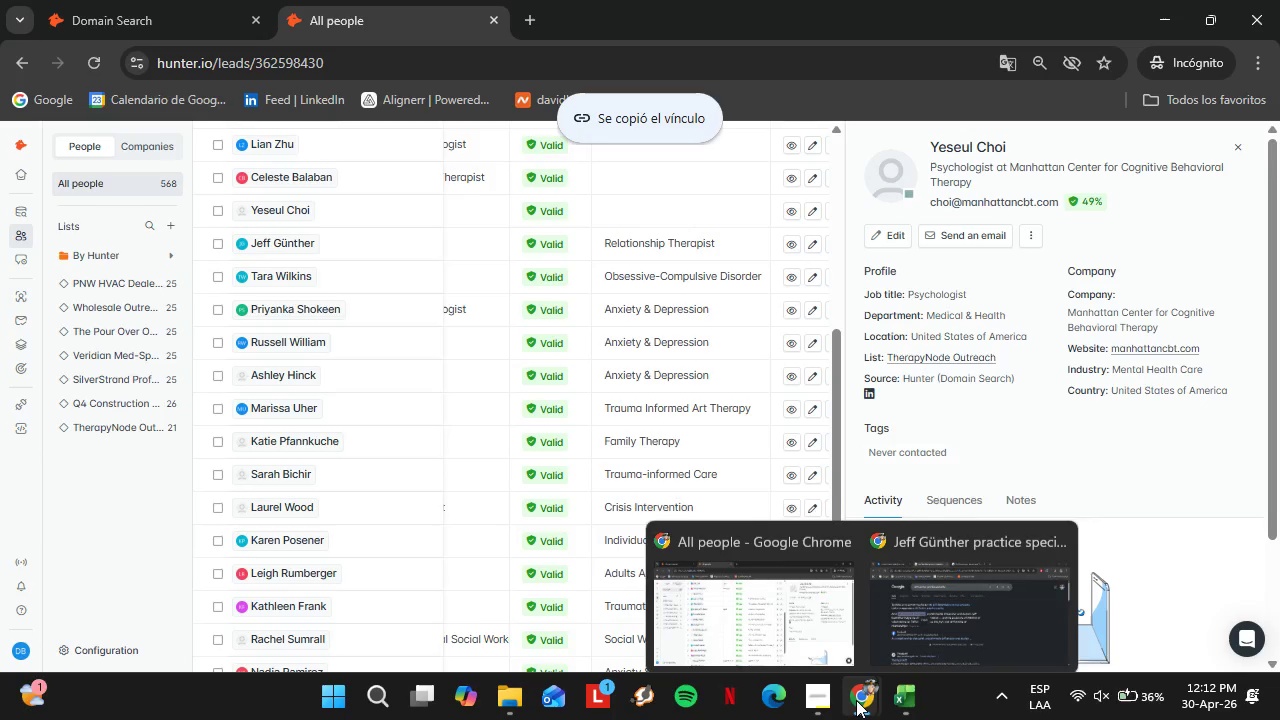 
left_click([914, 594])
 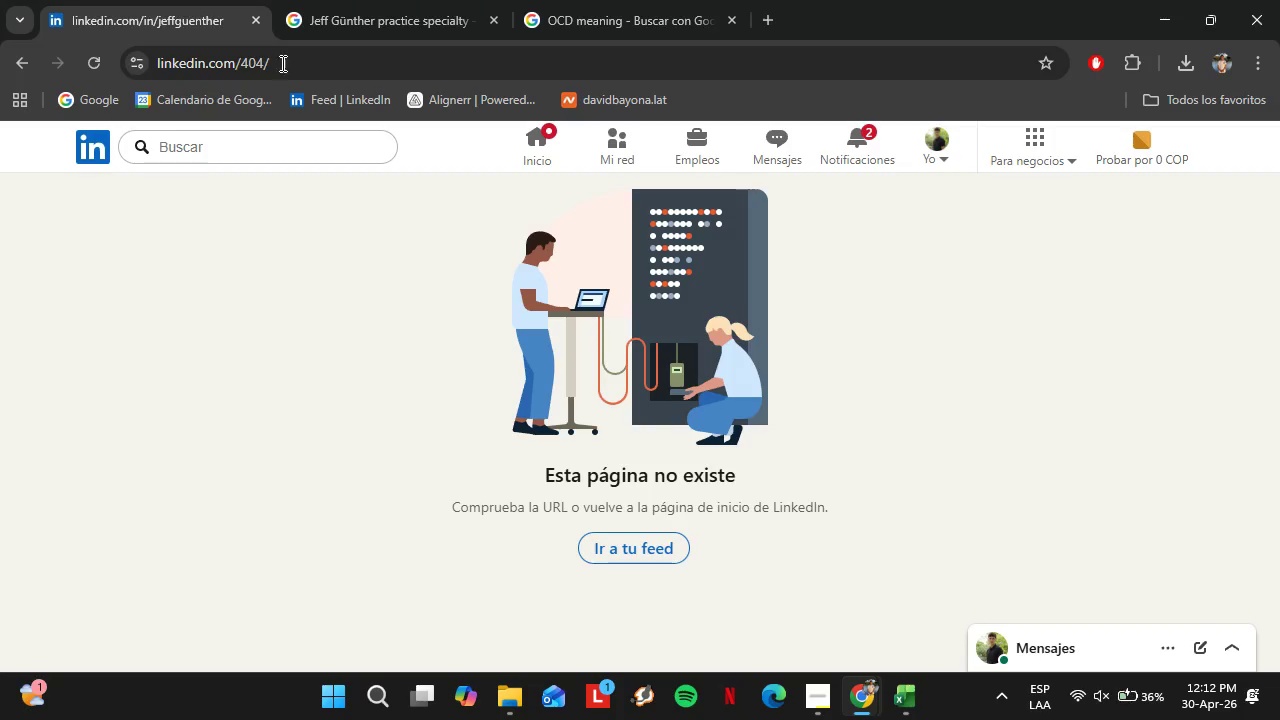 
double_click([283, 64])
 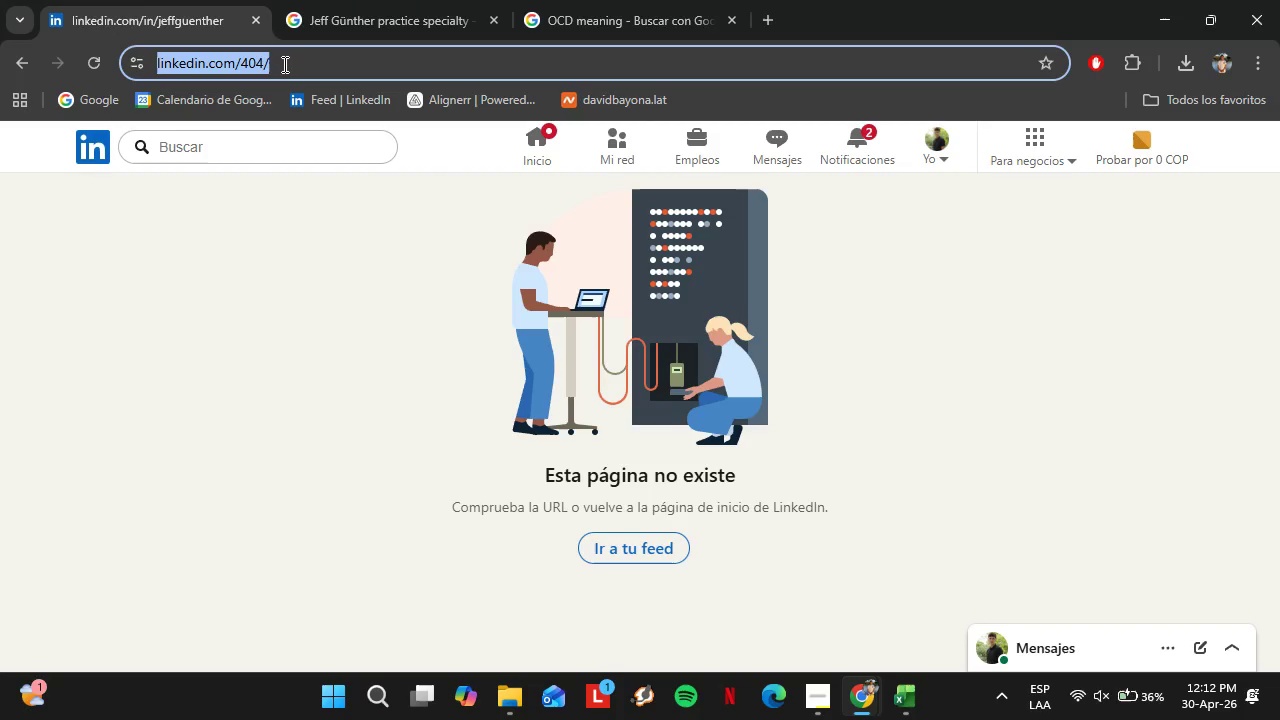 
key(Control+V)
 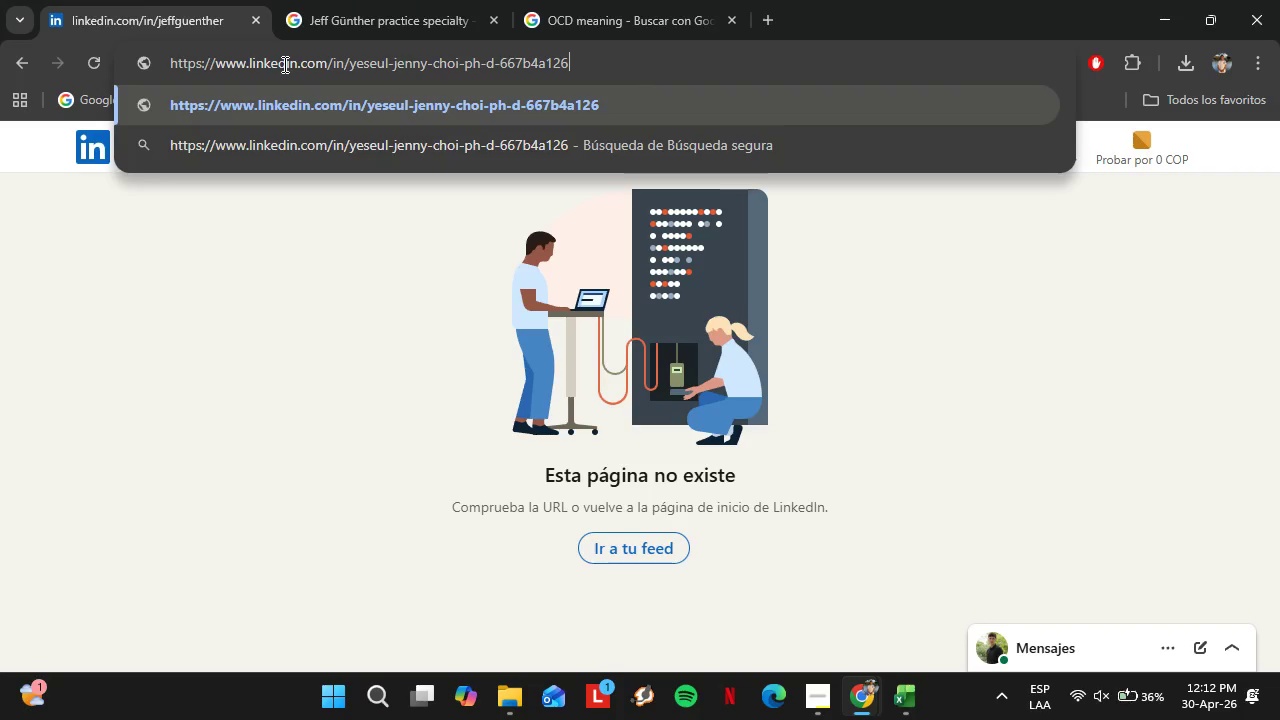 
key(Enter)
 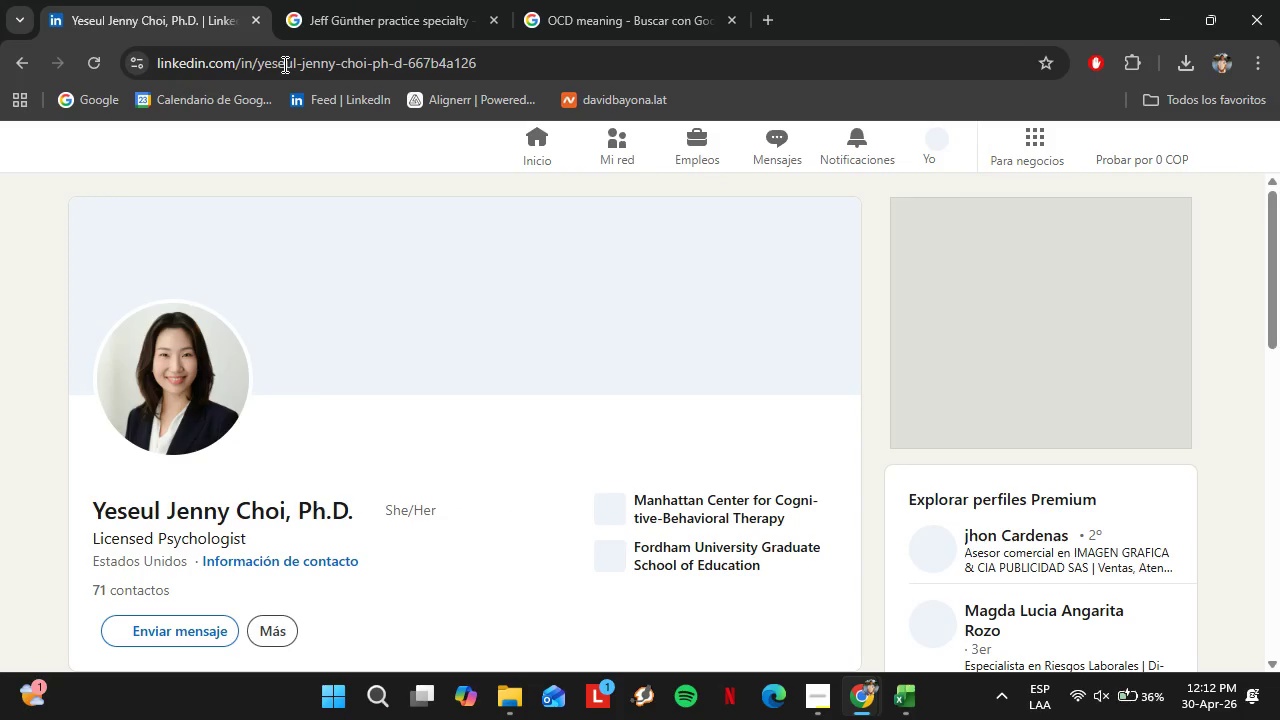 
wait(8.23)
 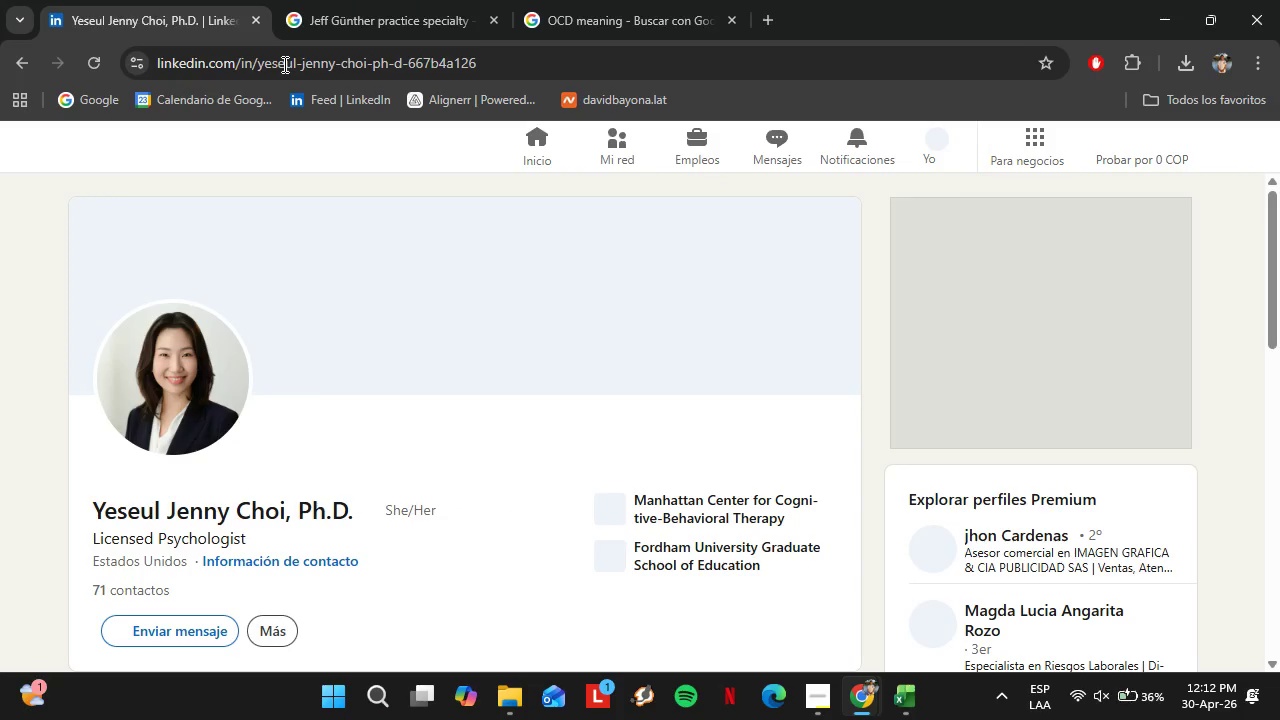 
scroll: coordinate [202, 401], scroll_direction: down, amount: 7.0
 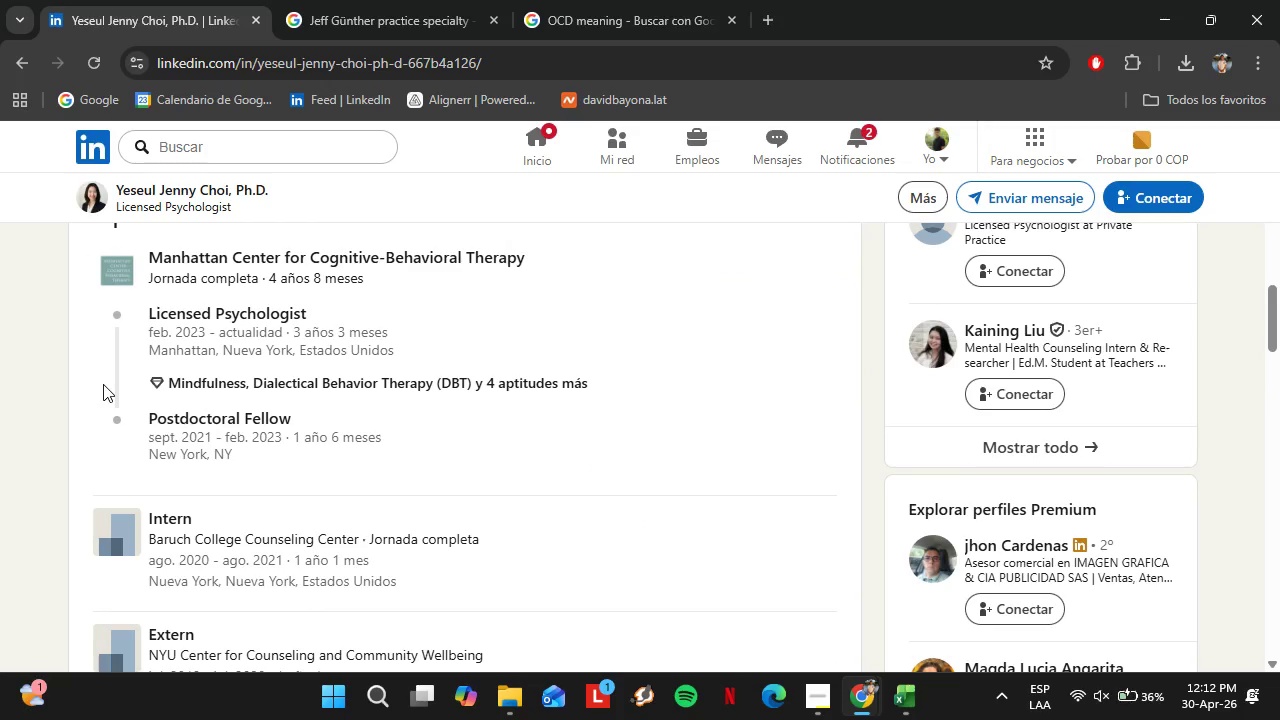 
scroll: coordinate [105, 361], scroll_direction: up, amount: 2.0
 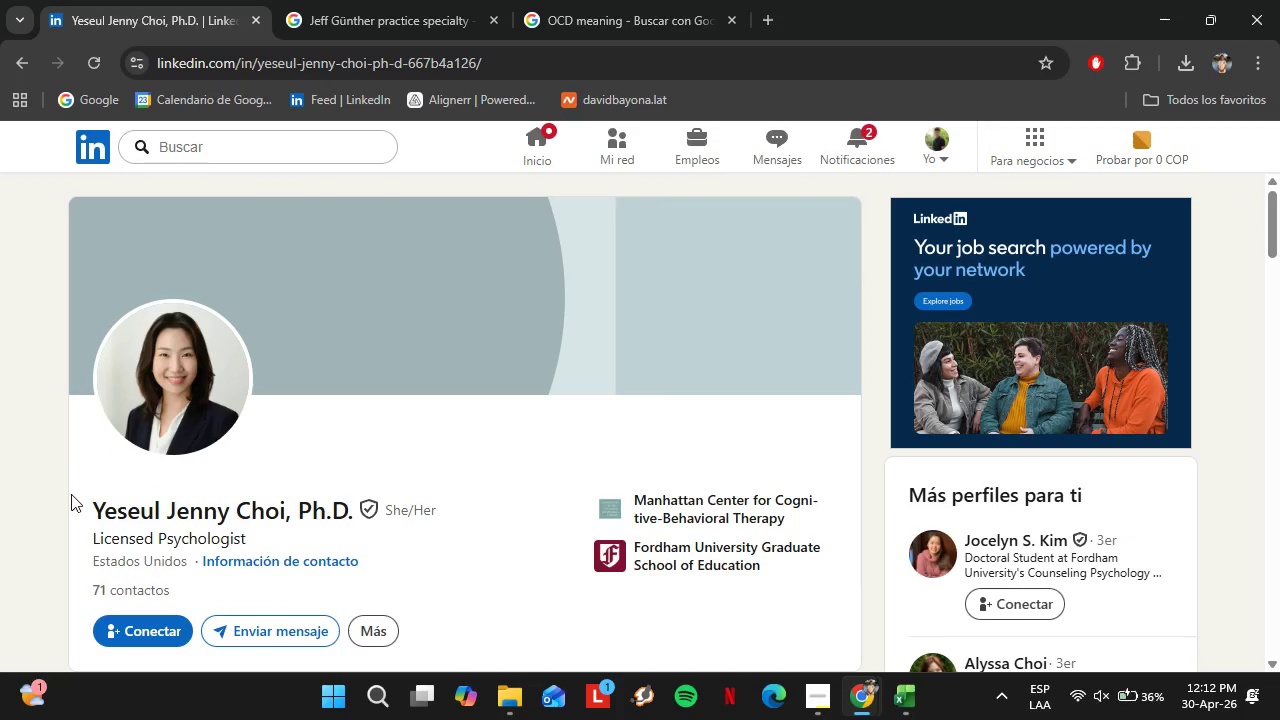 
left_click_drag(start_coordinate=[78, 501], to_coordinate=[251, 503])
 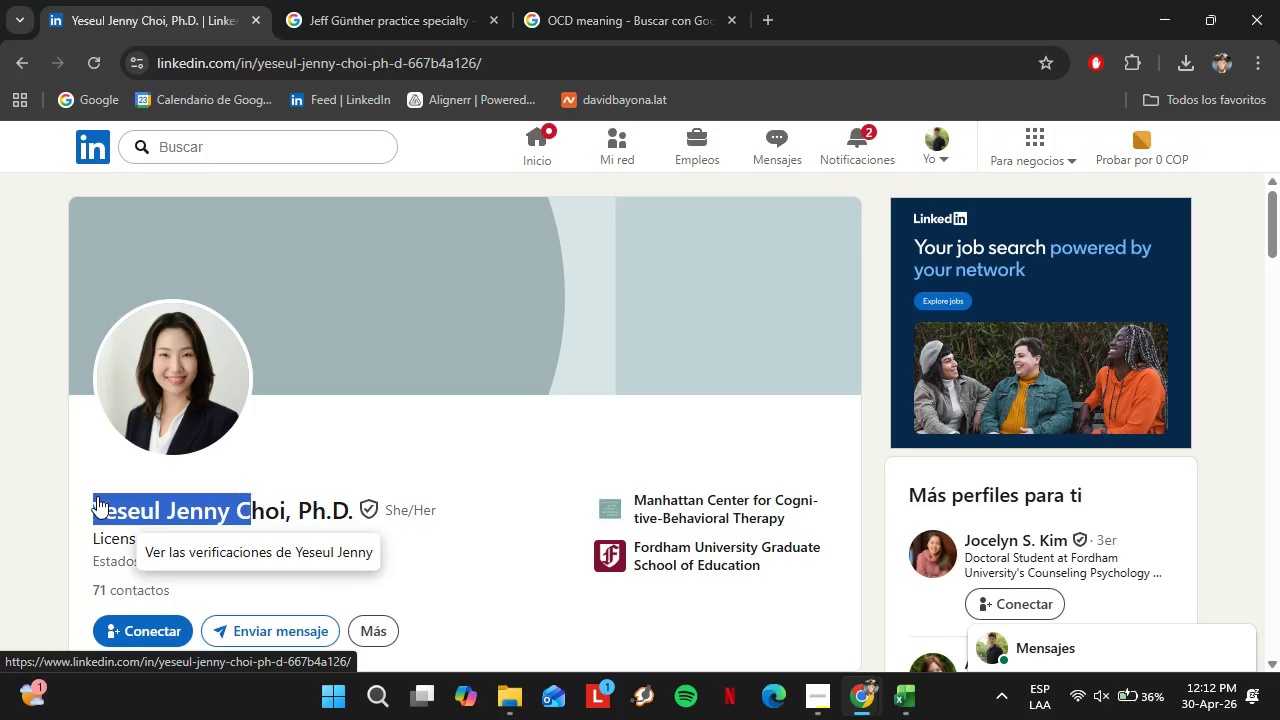 
left_click([69, 489])
 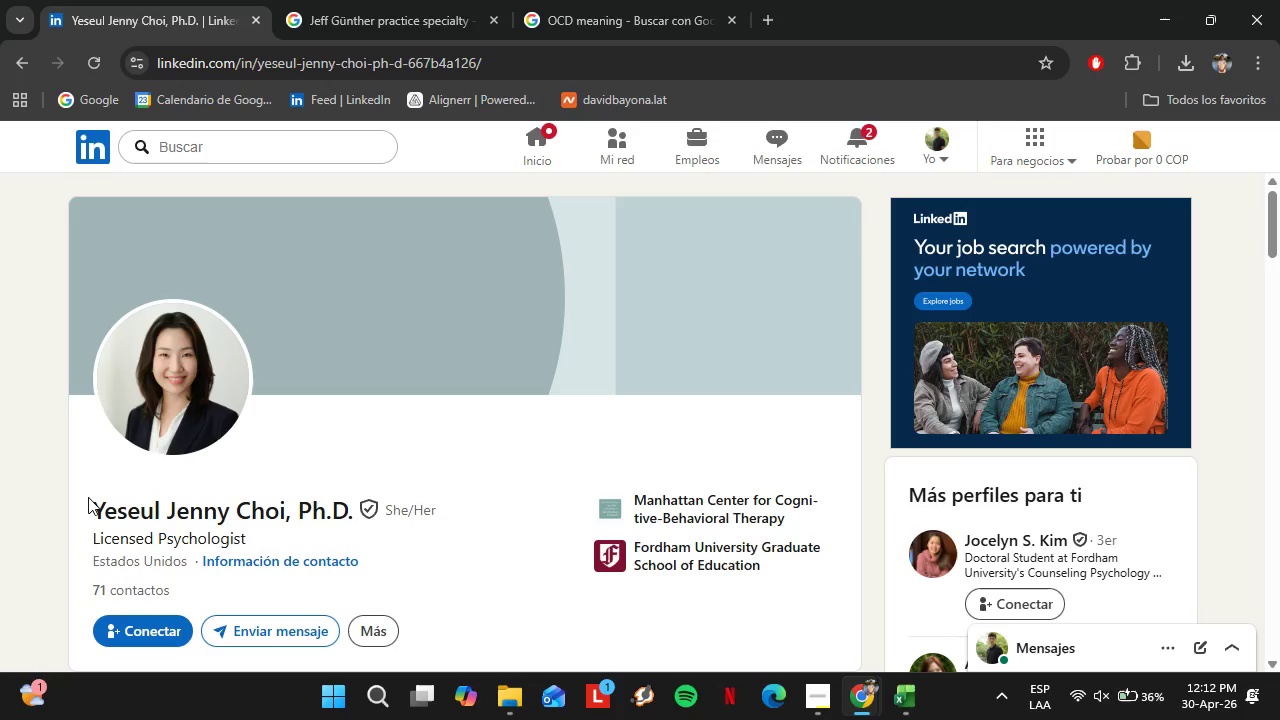 
left_click_drag(start_coordinate=[87, 497], to_coordinate=[285, 516])
 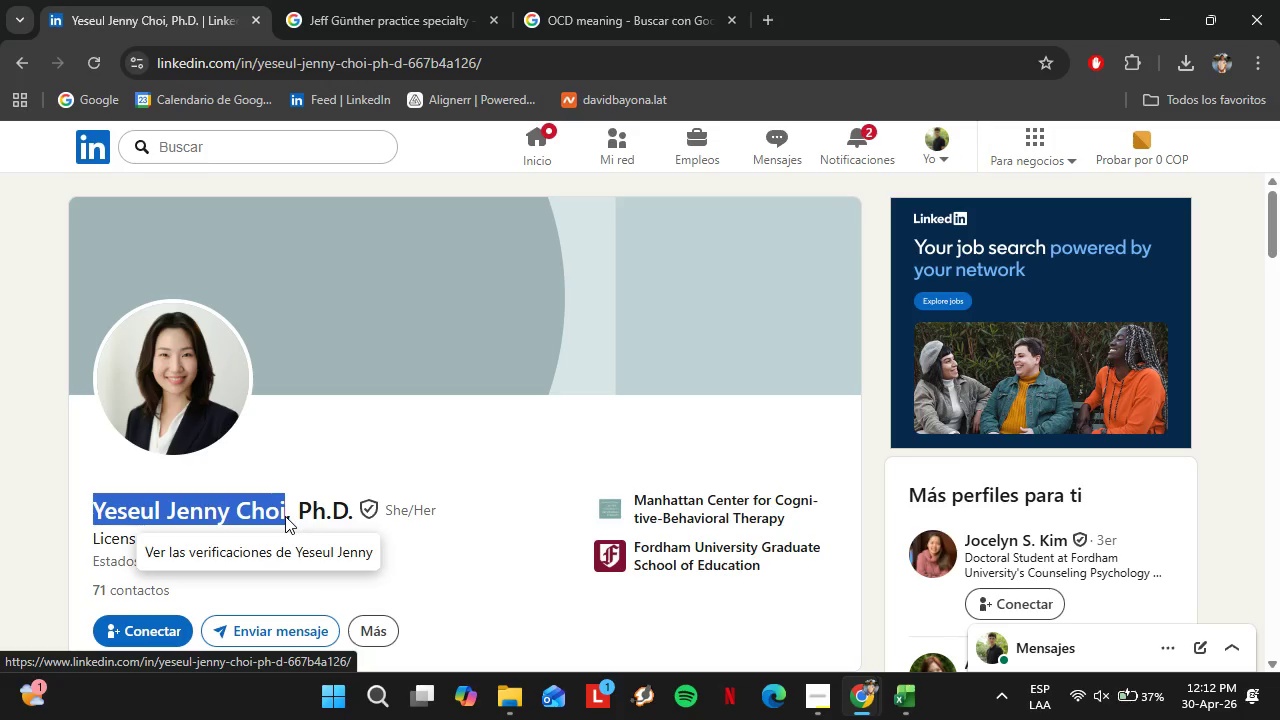 
key(Control+C)
 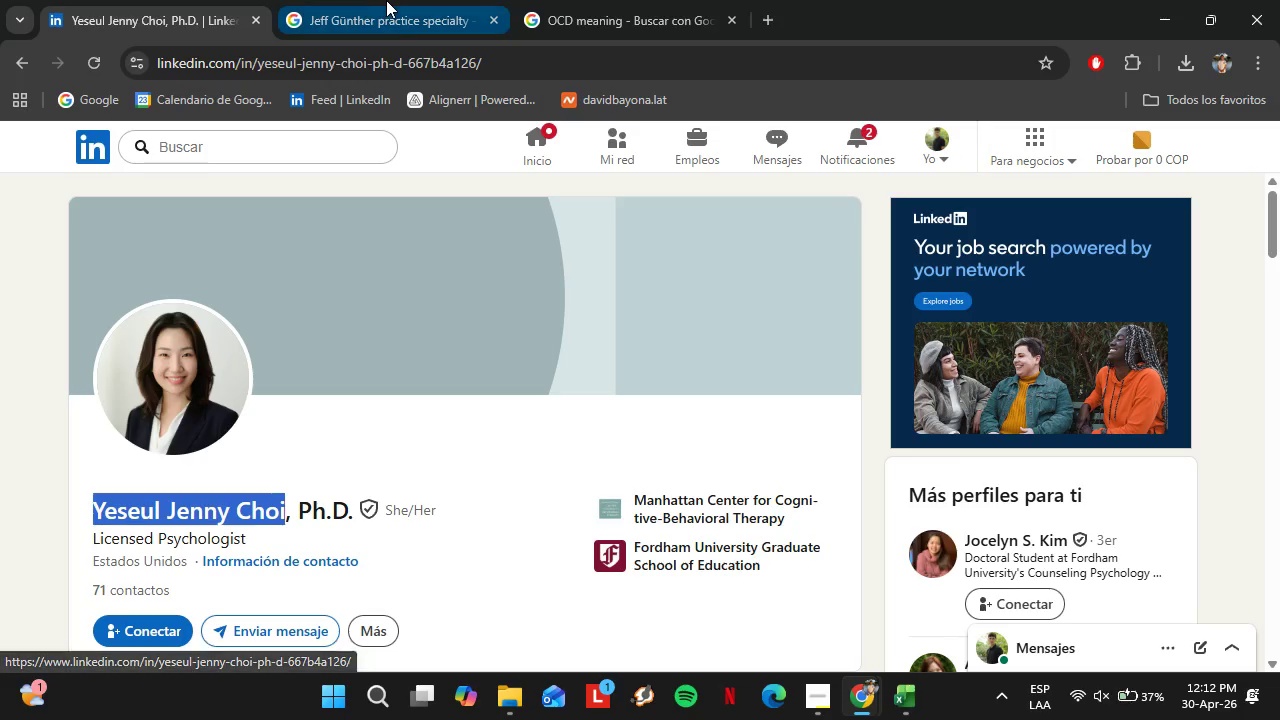 
left_click([387, 0])
 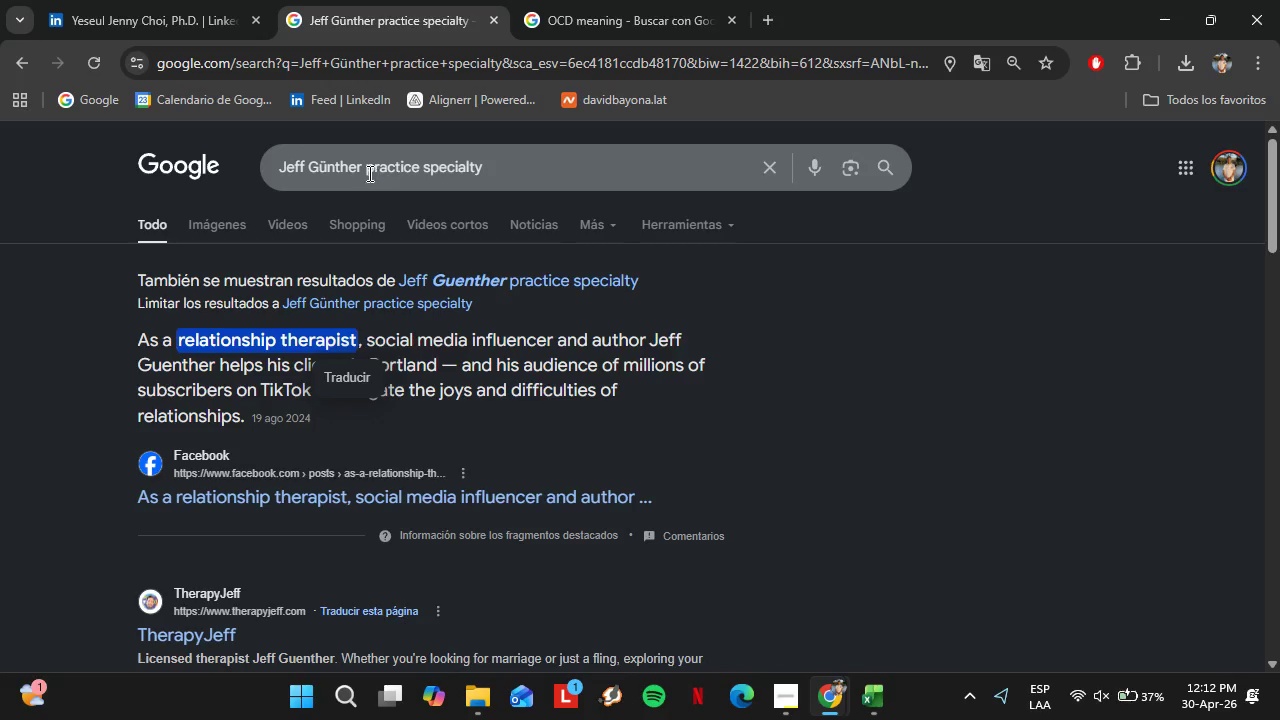 
left_click_drag(start_coordinate=[363, 171], to_coordinate=[261, 168])
 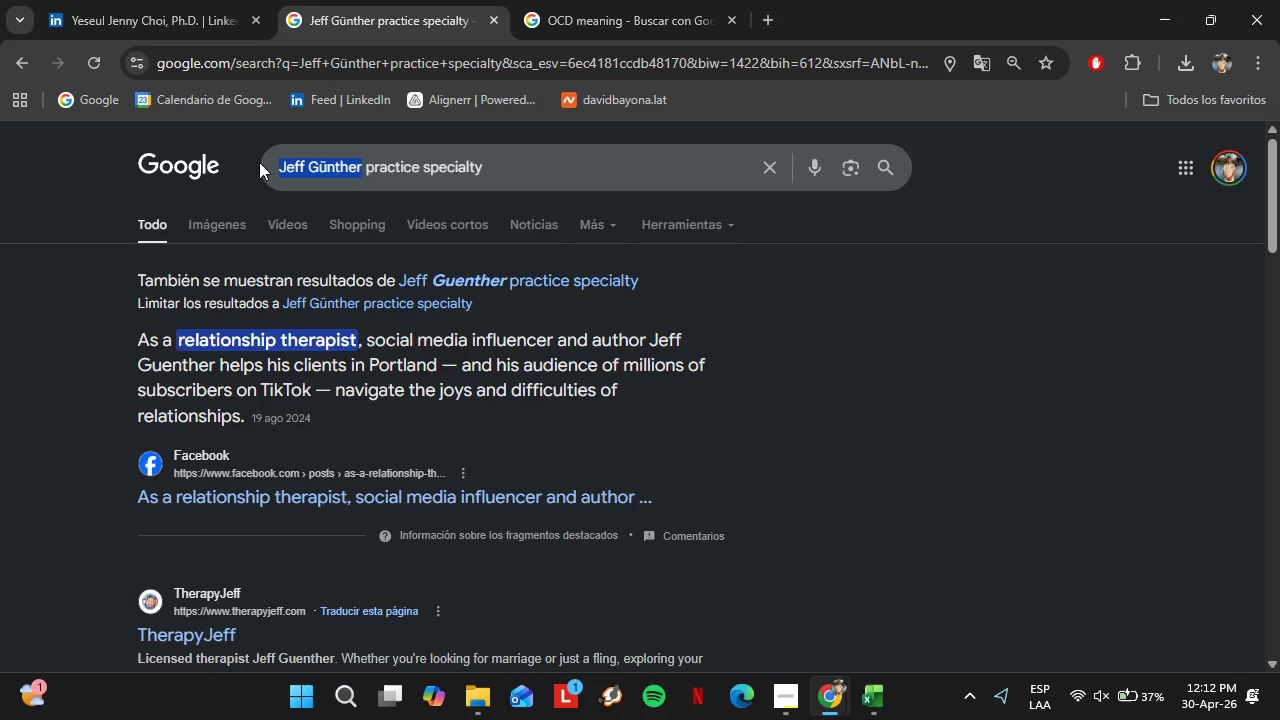 
key(Control+V)
 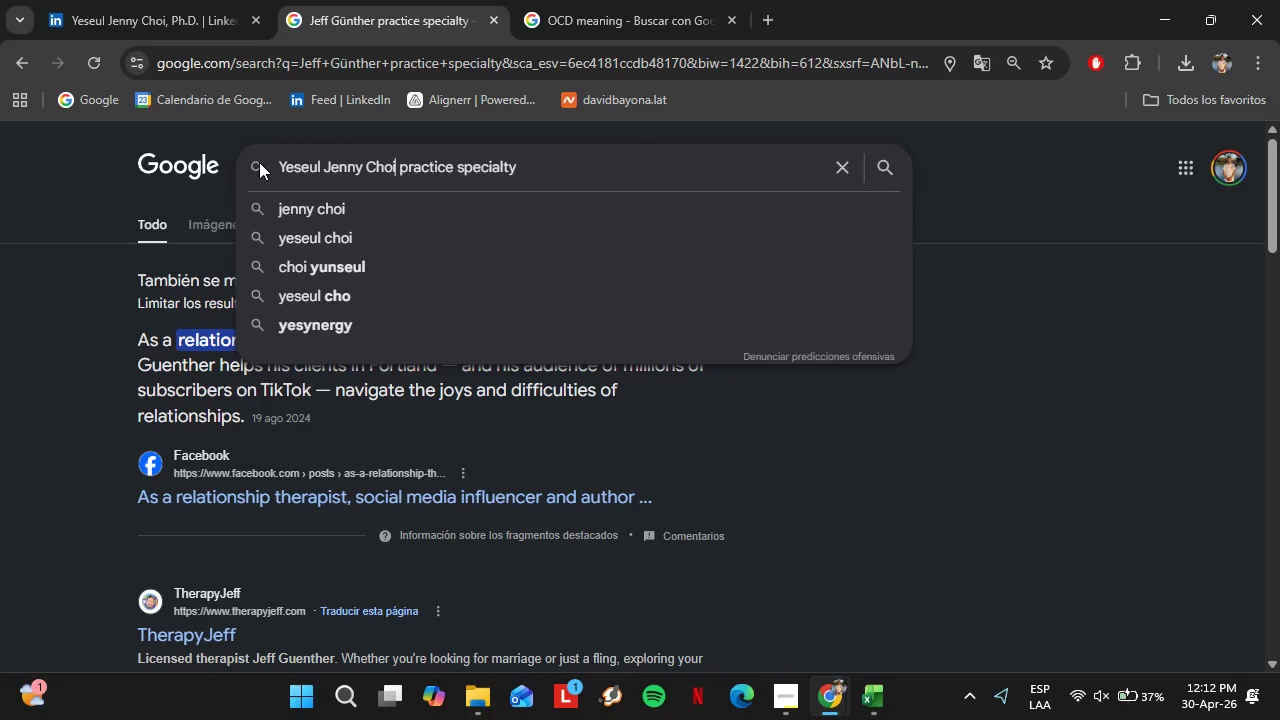 
key(Enter)
 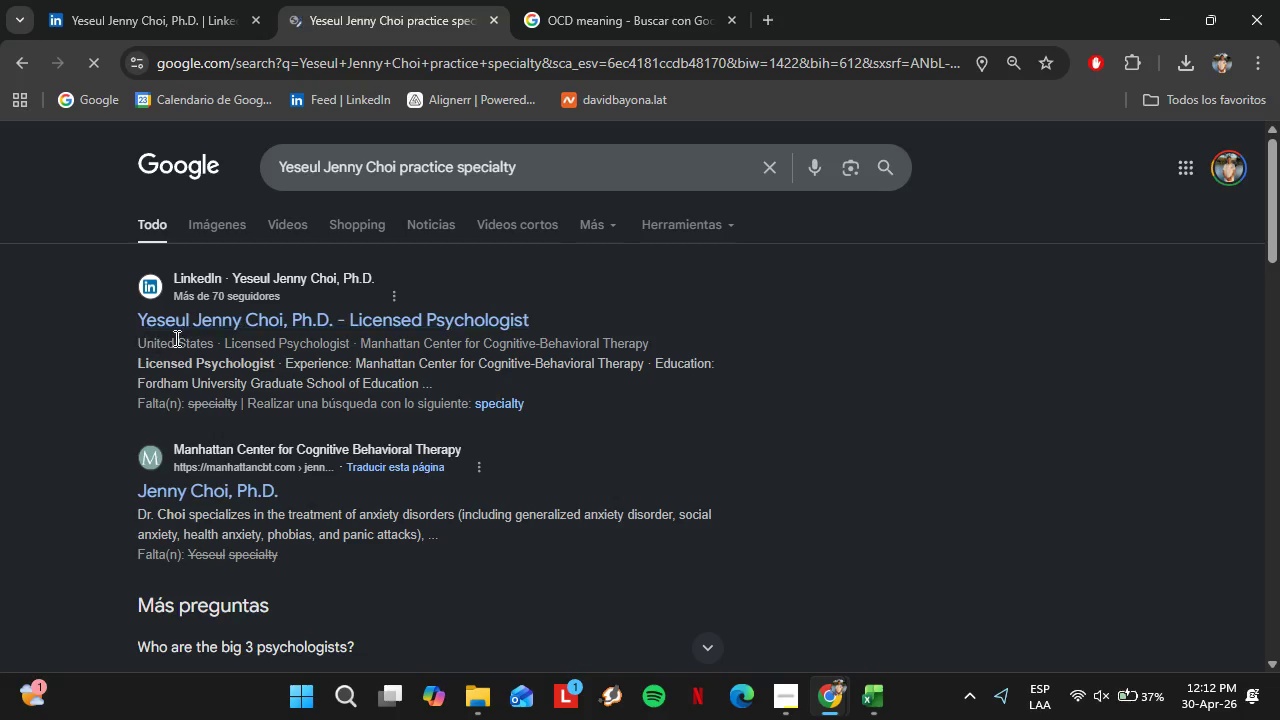 
wait(12.72)
 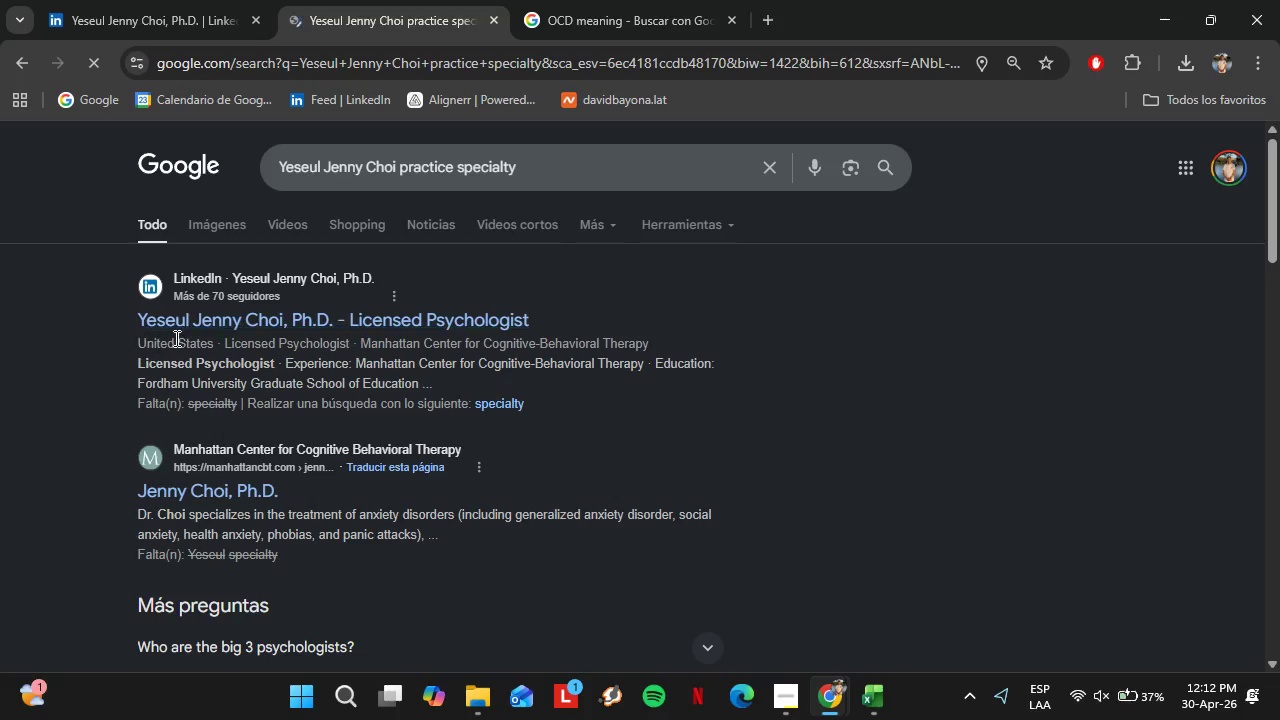 
scroll: coordinate [47, 409], scroll_direction: down, amount: 1.0
 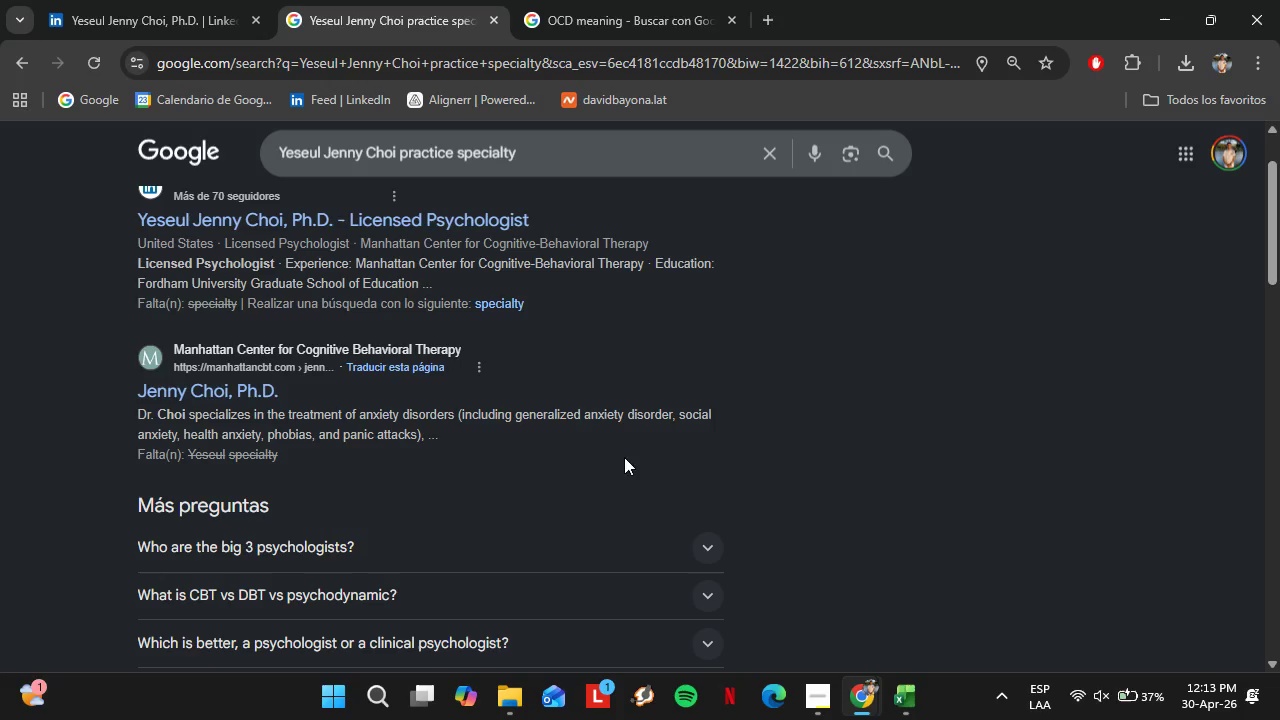 
wait(15.97)
 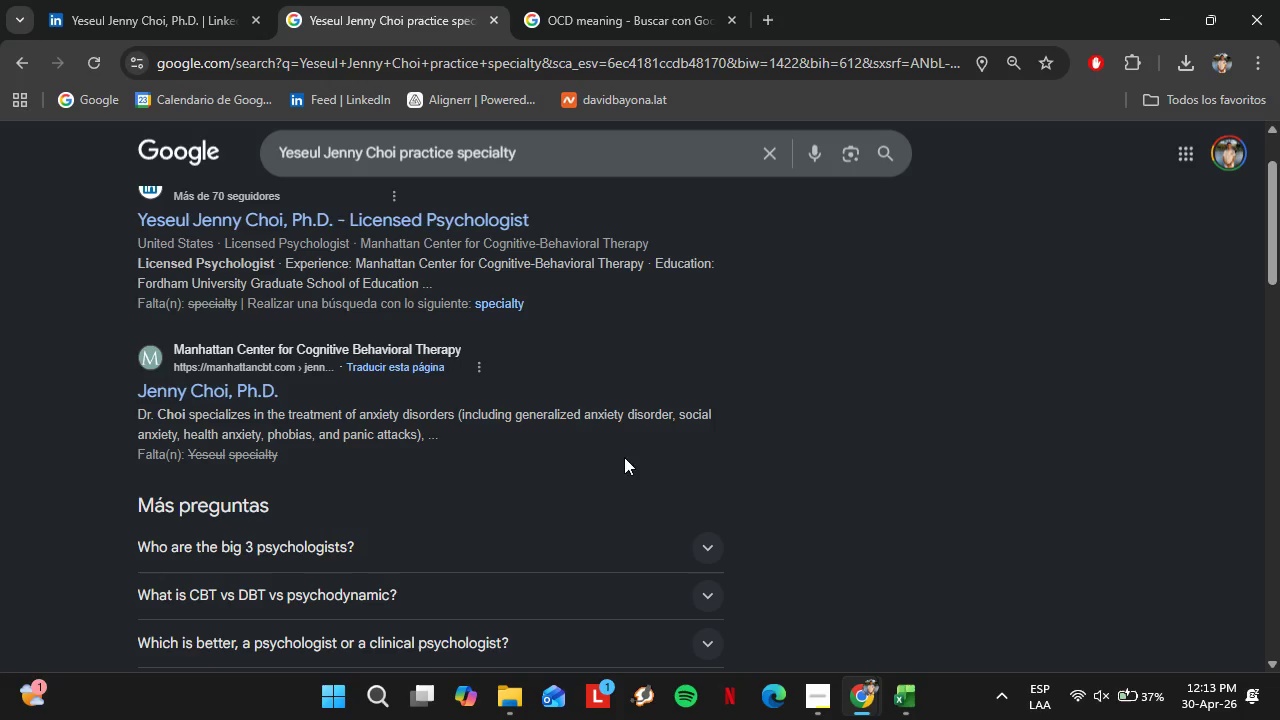 
left_click_drag(start_coordinate=[583, 415], to_coordinate=[674, 412])
 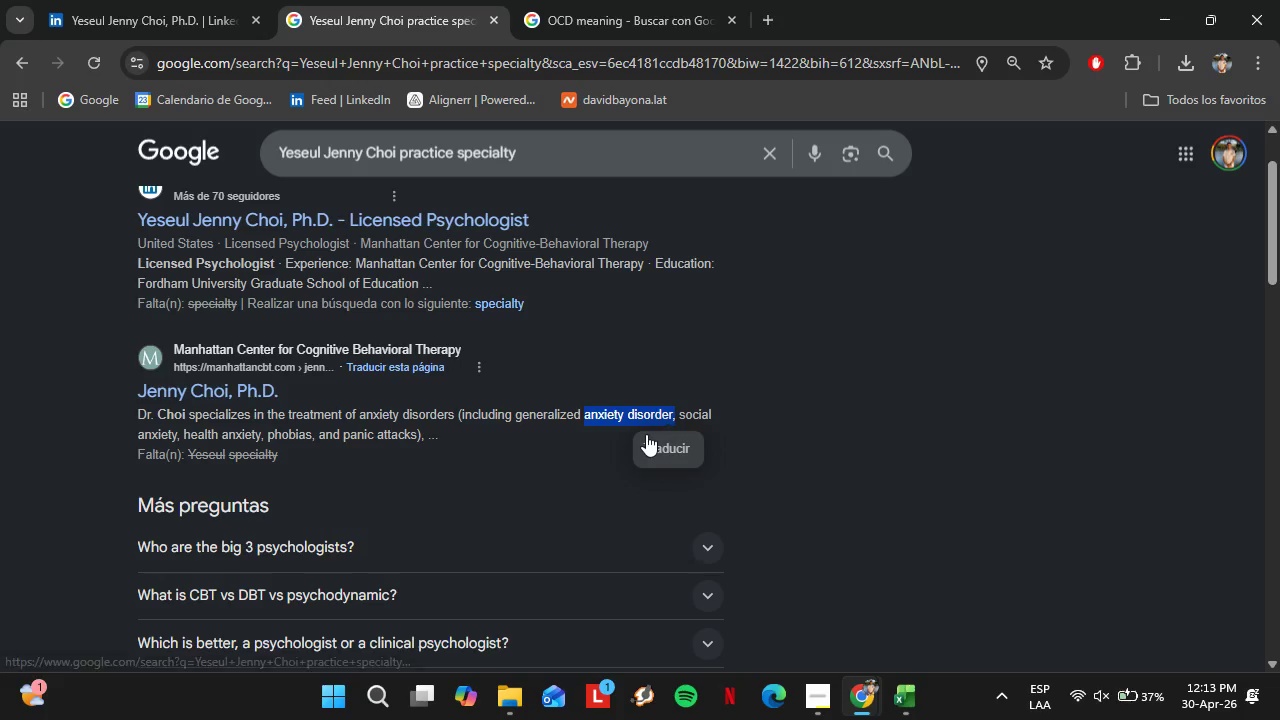 
key(Control+C)
 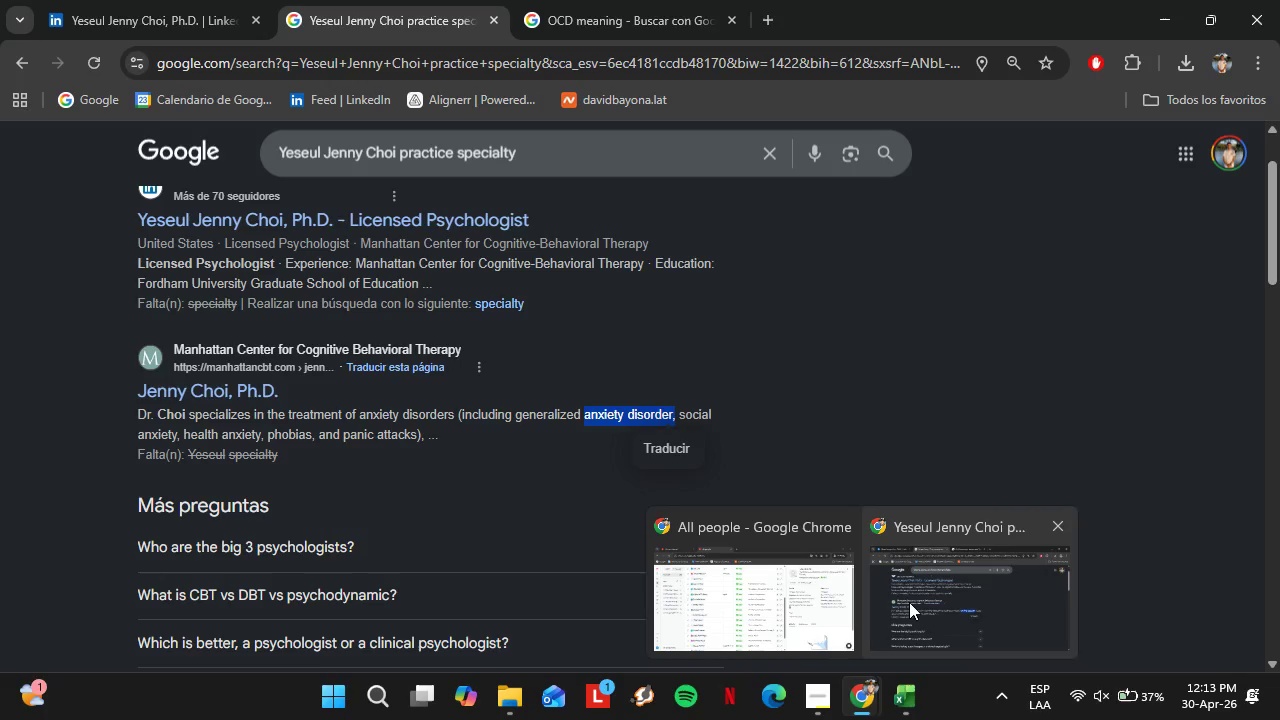 
left_click([830, 601])
 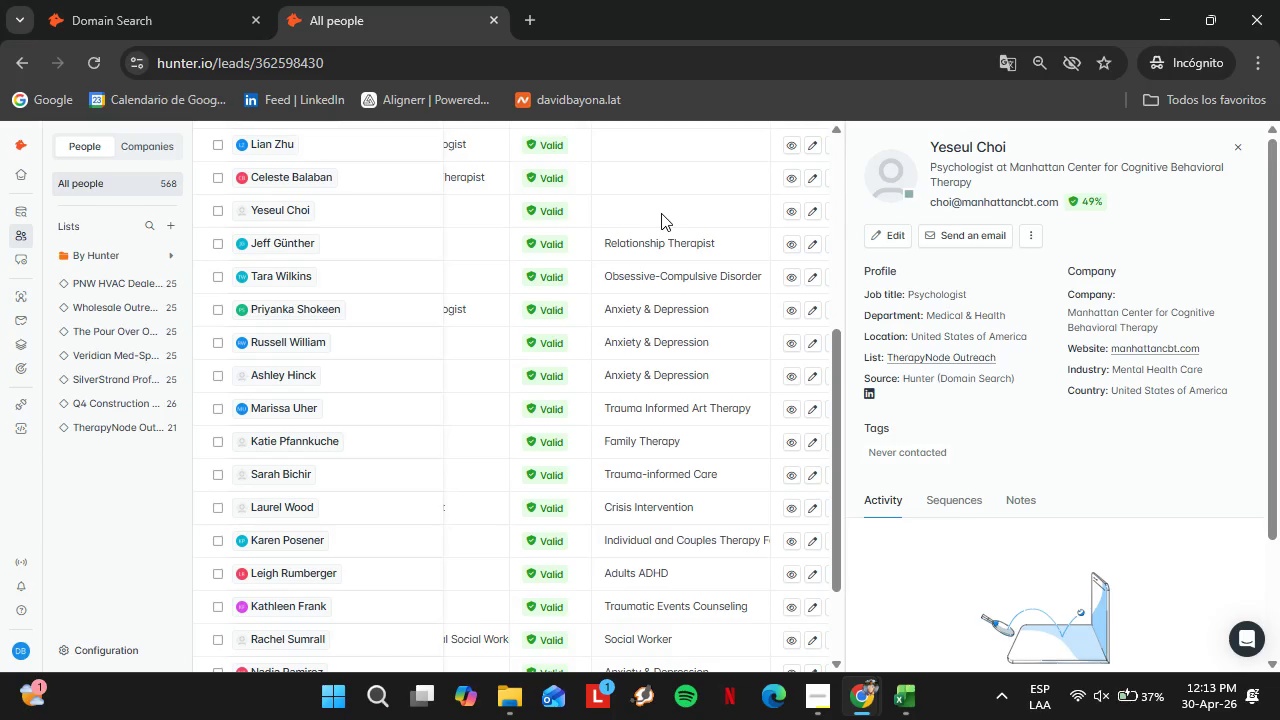 
double_click([661, 213])
 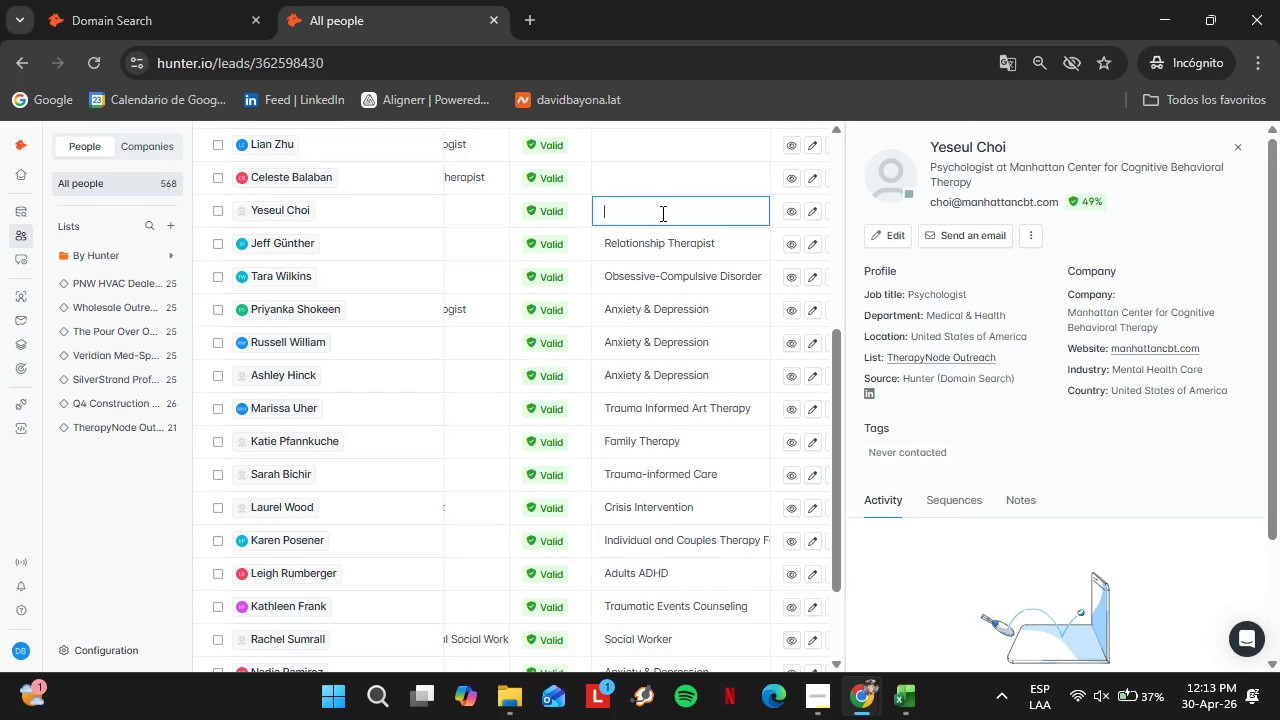 
triple_click([661, 213])
 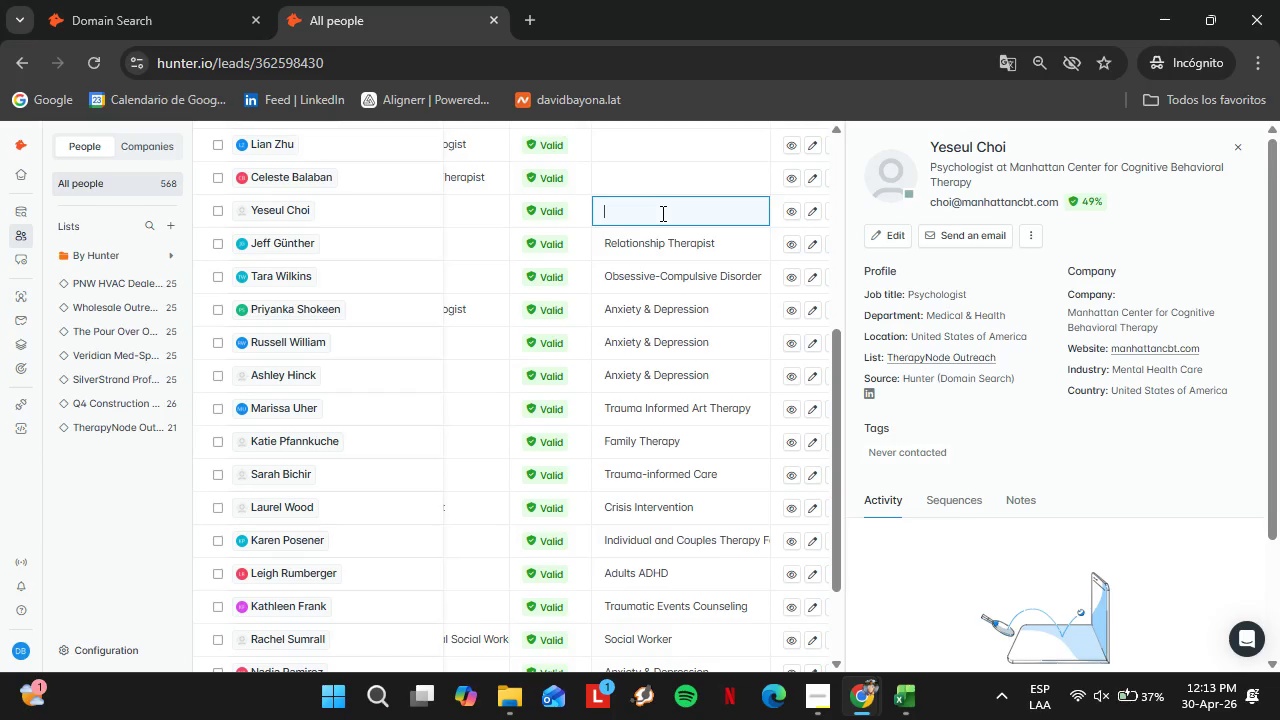 
key(Control+V)
 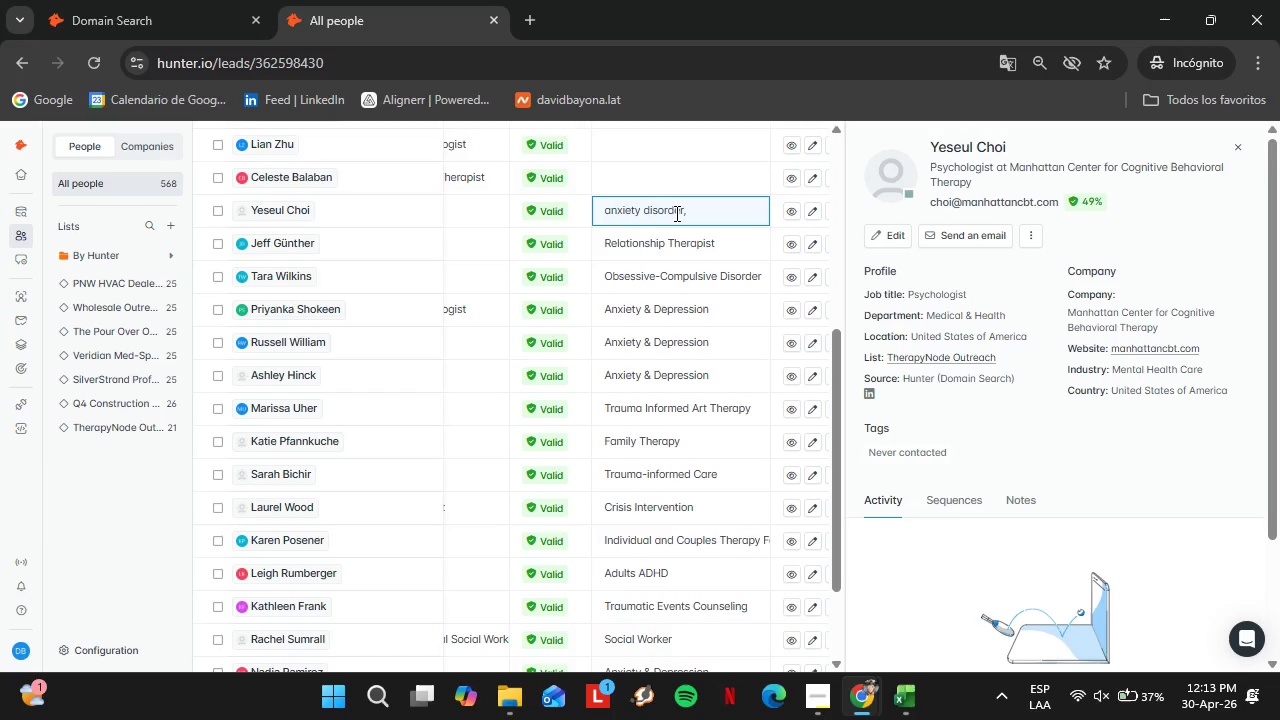 
key(ArrowRight)
 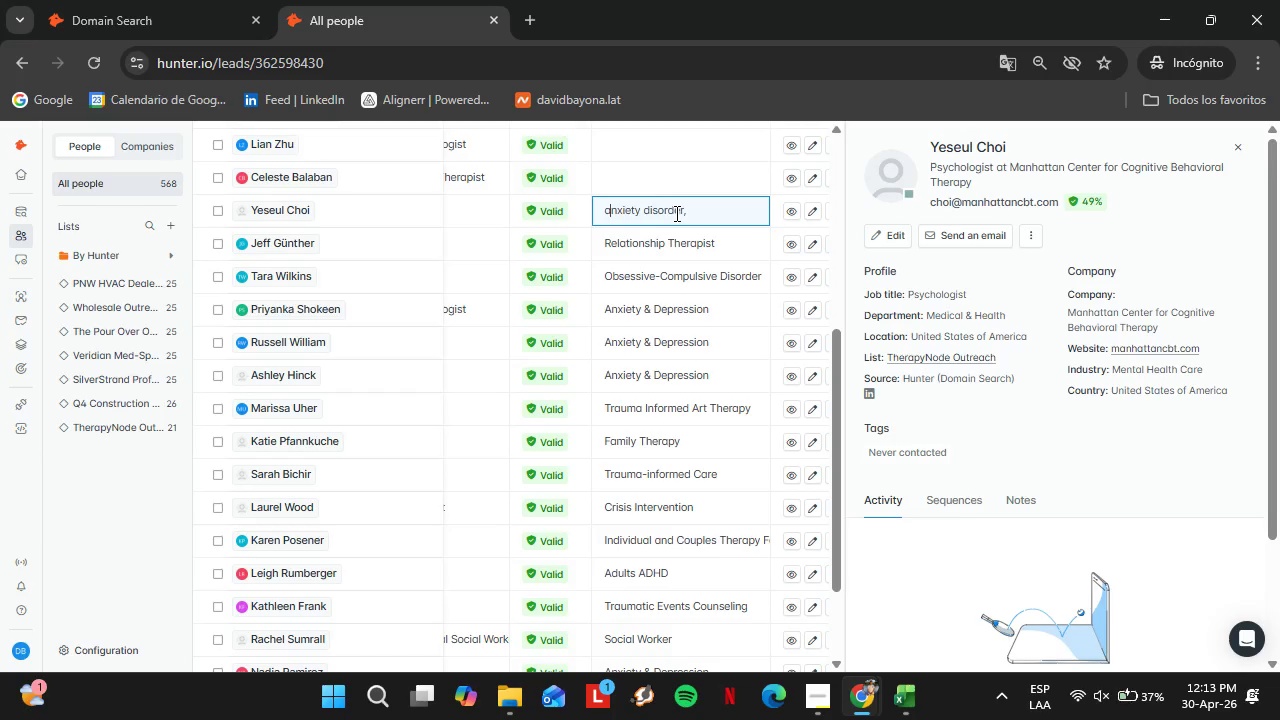 
key(Backspace)
 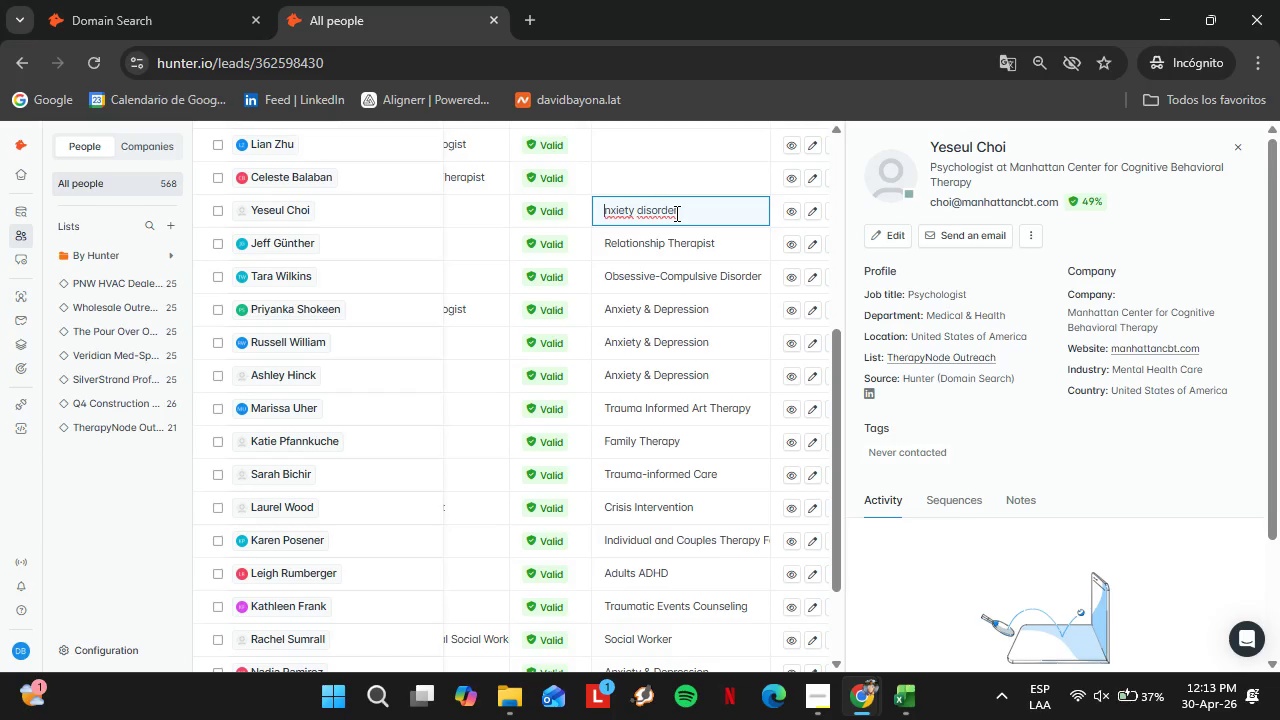 
key(Shift+A)
 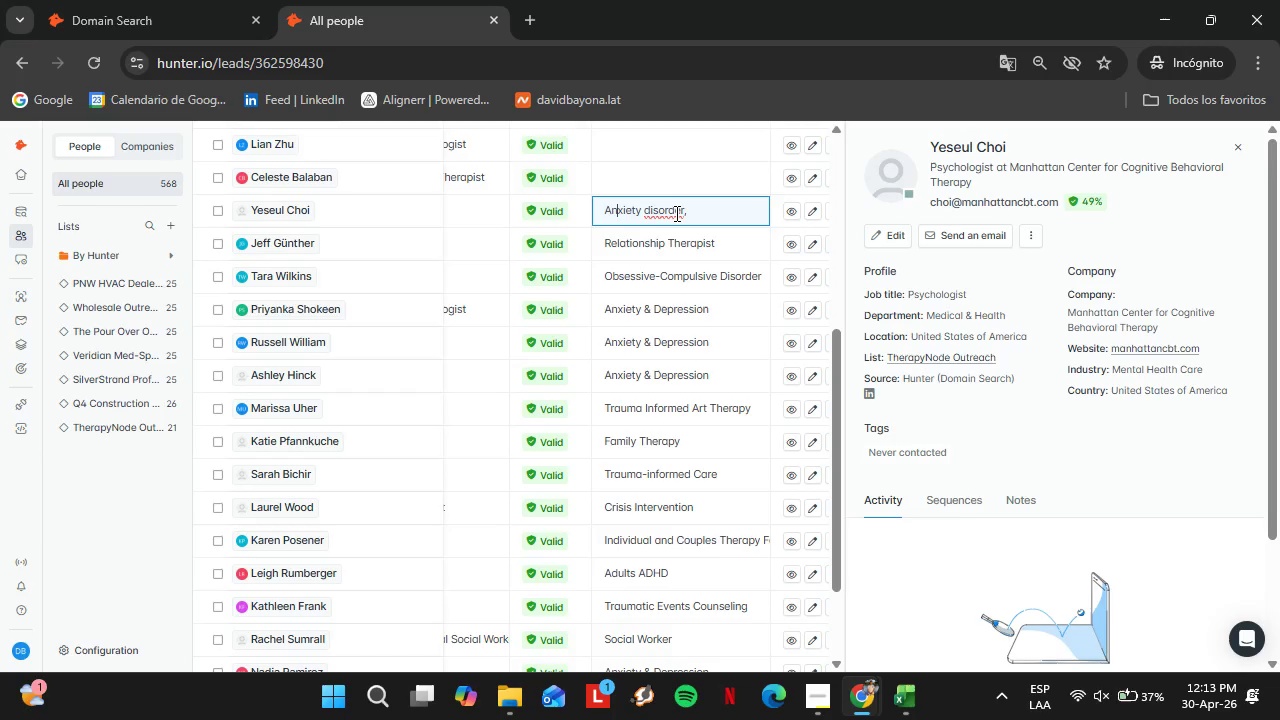 
hold_key(key=ArrowRight, duration=0.62)
 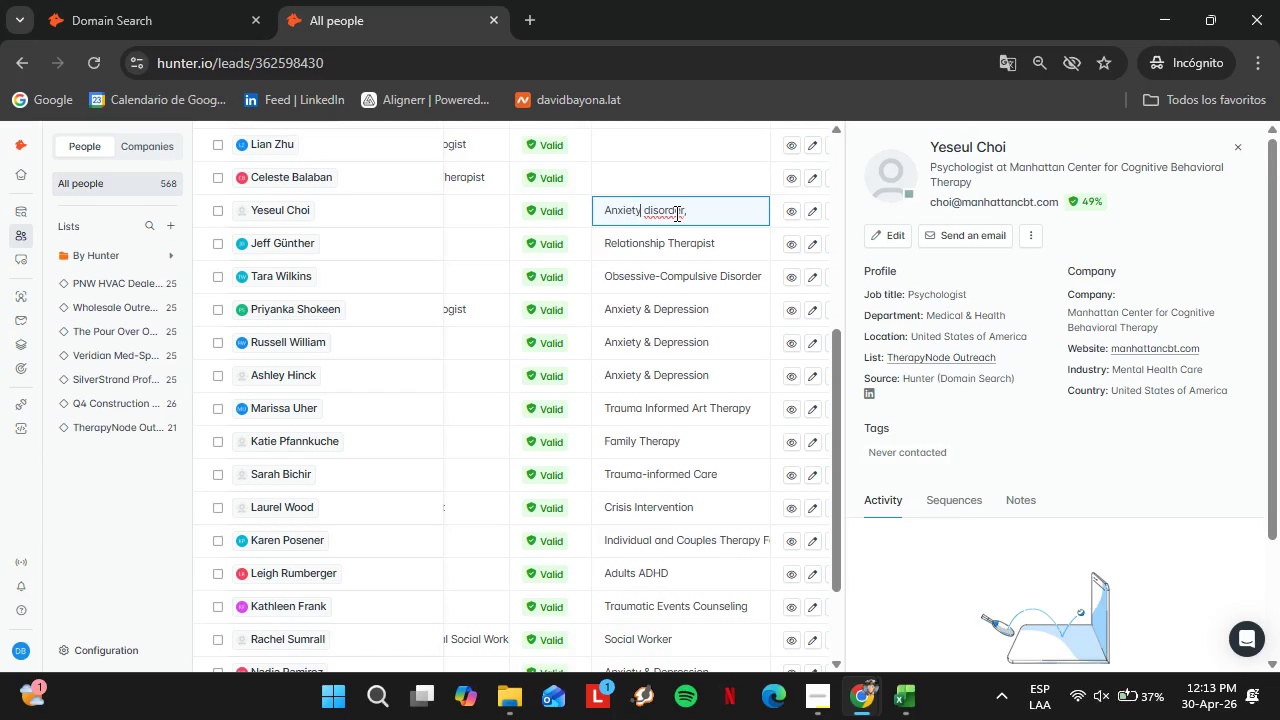 
key(ArrowRight)
 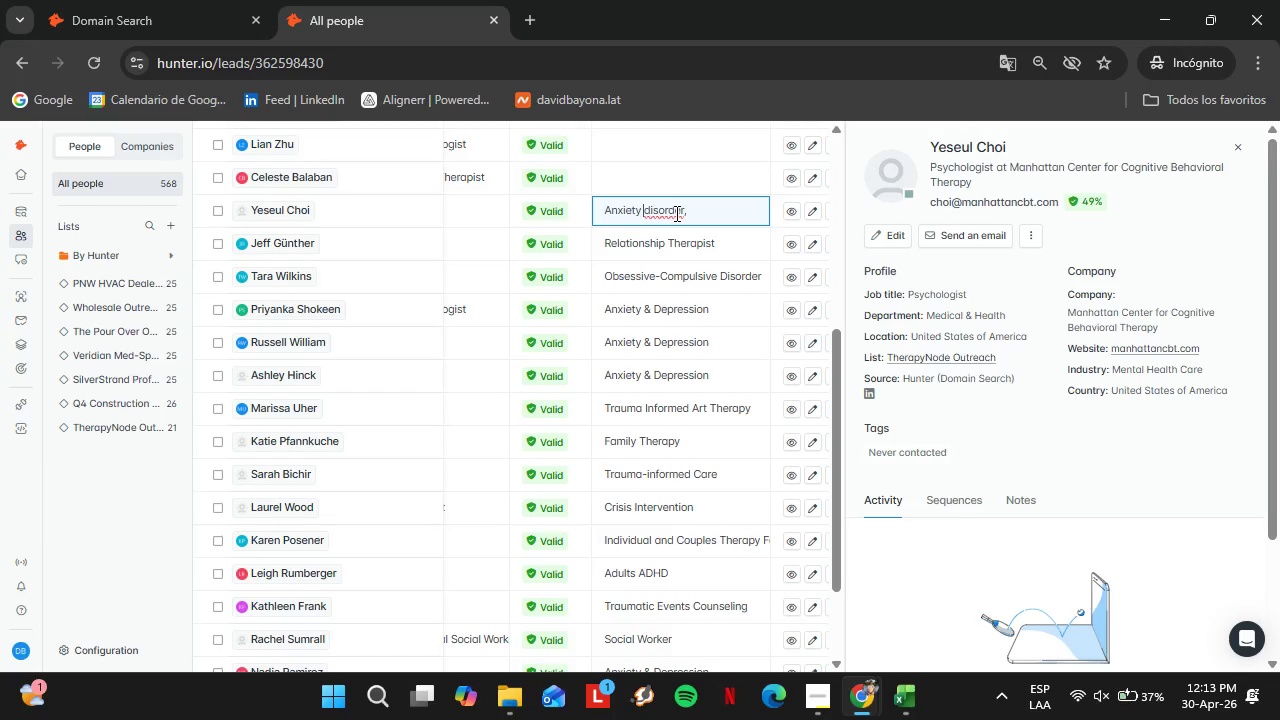 
key(ArrowRight)
 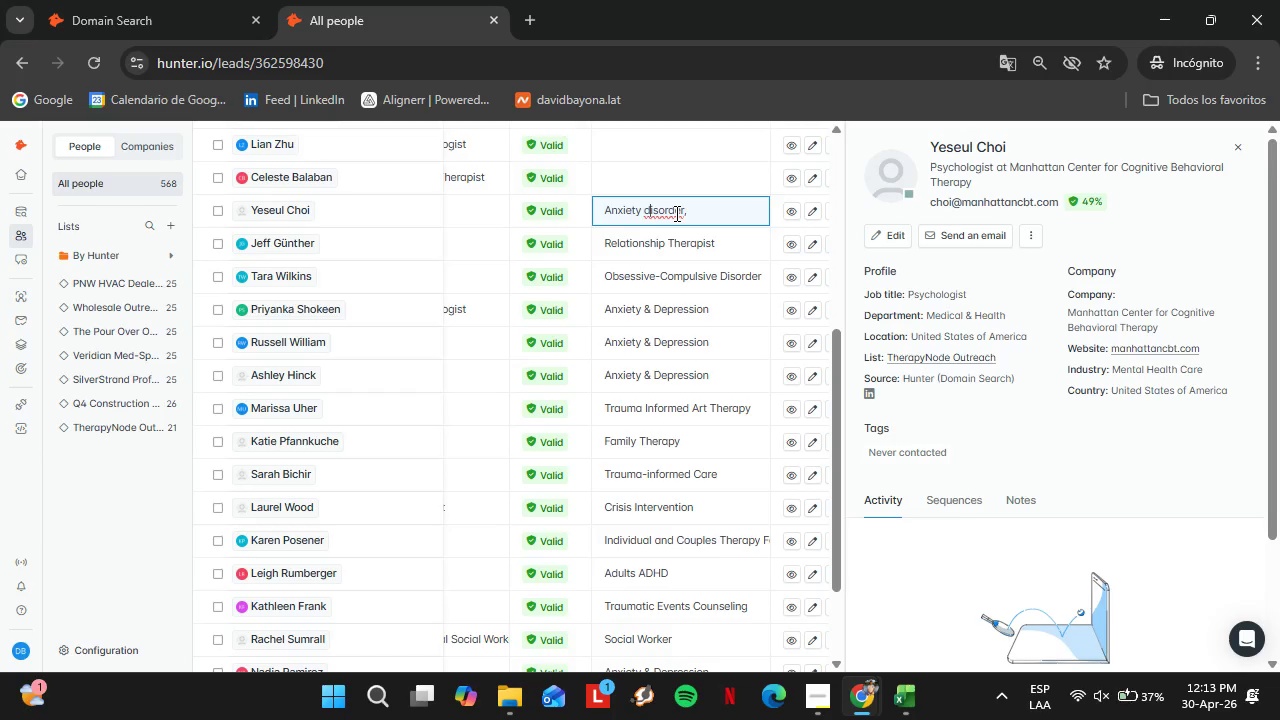 
key(ArrowRight)
 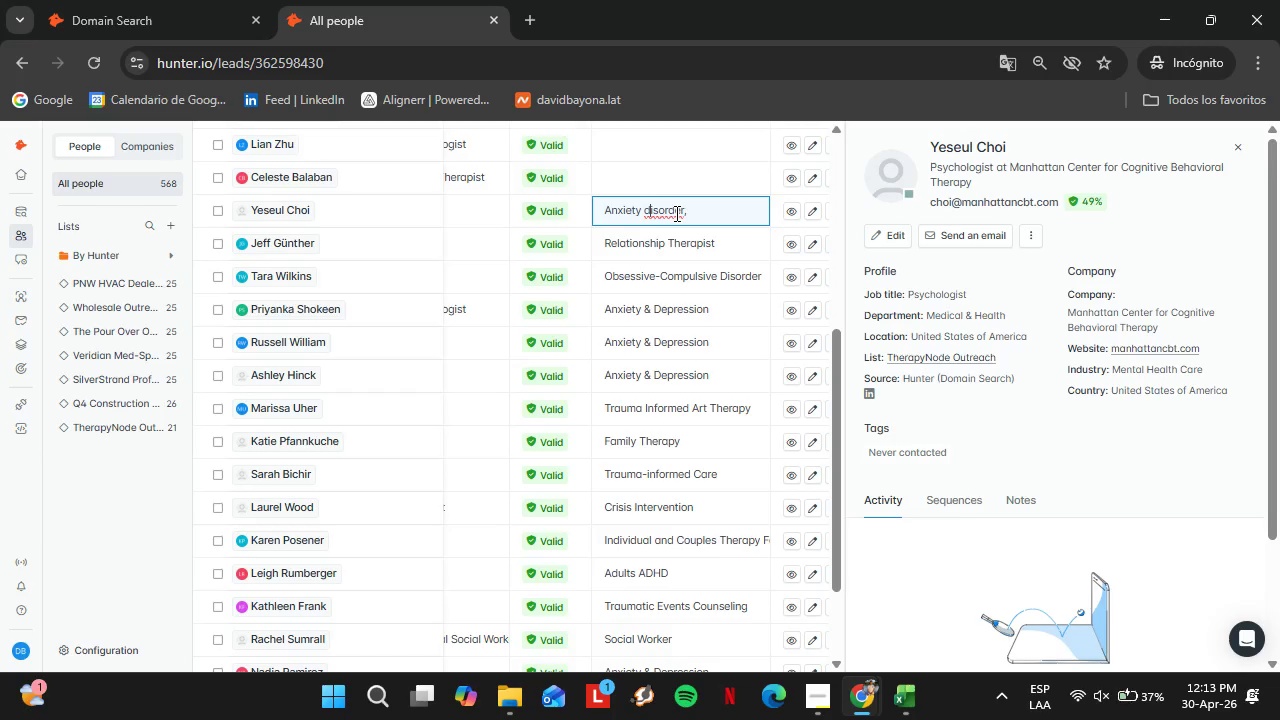 
key(Backspace)
 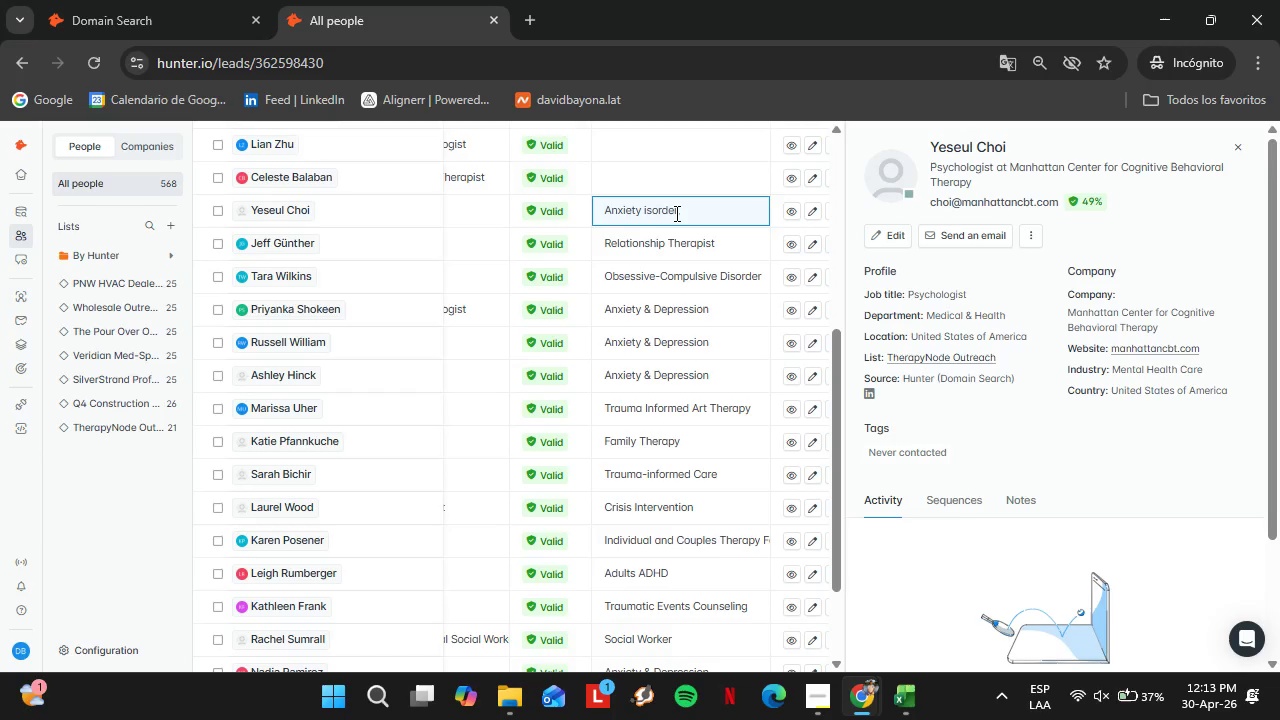 
key(Shift+D)
 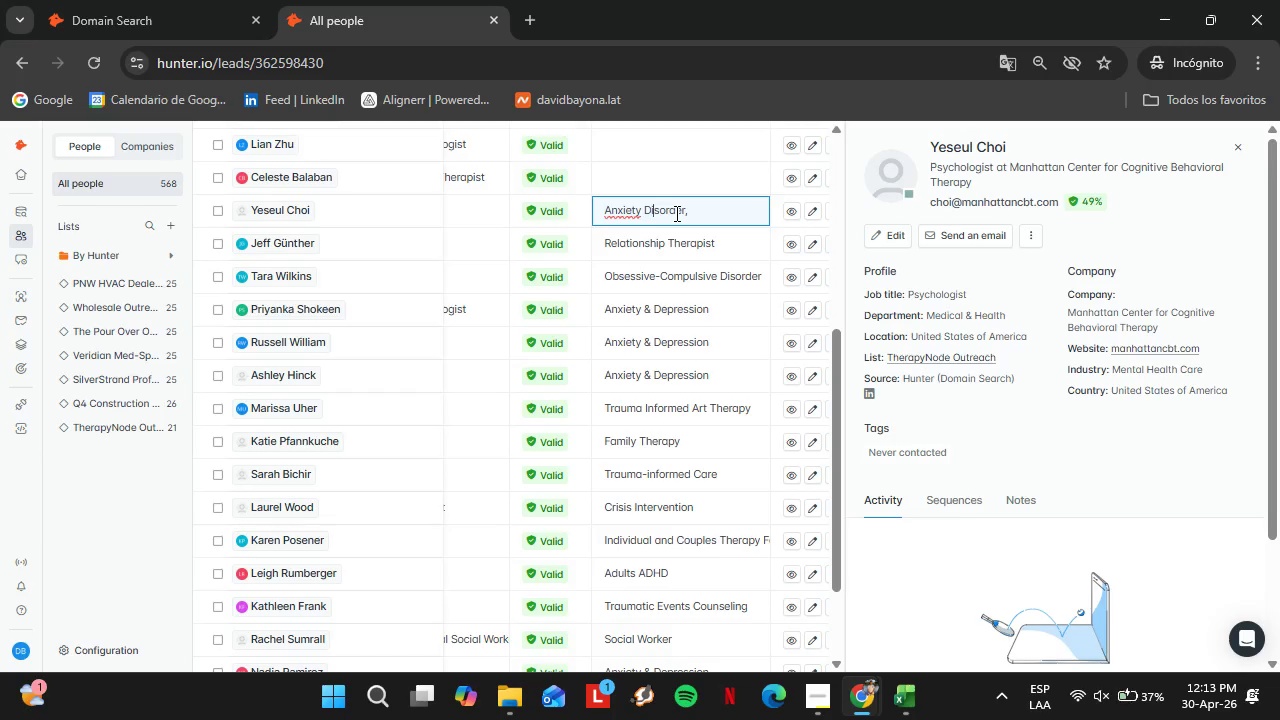 
hold_key(key=ArrowRight, duration=0.88)
 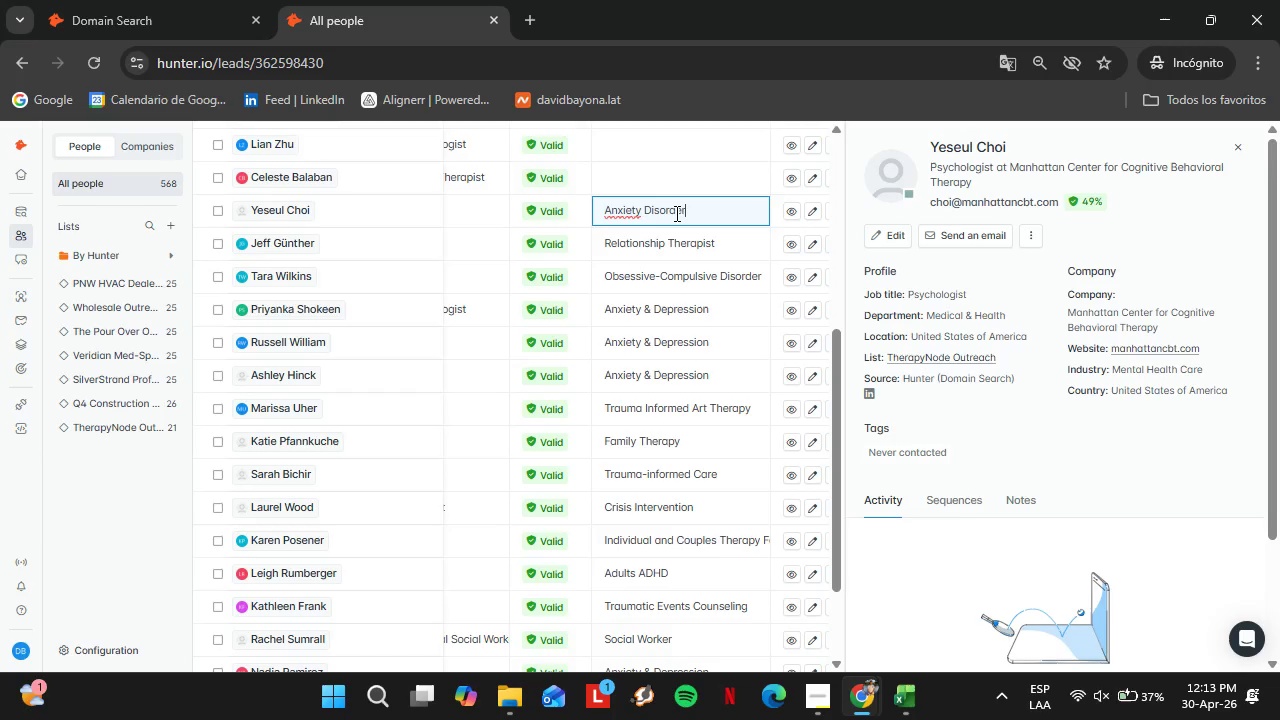 
key(Backspace)
 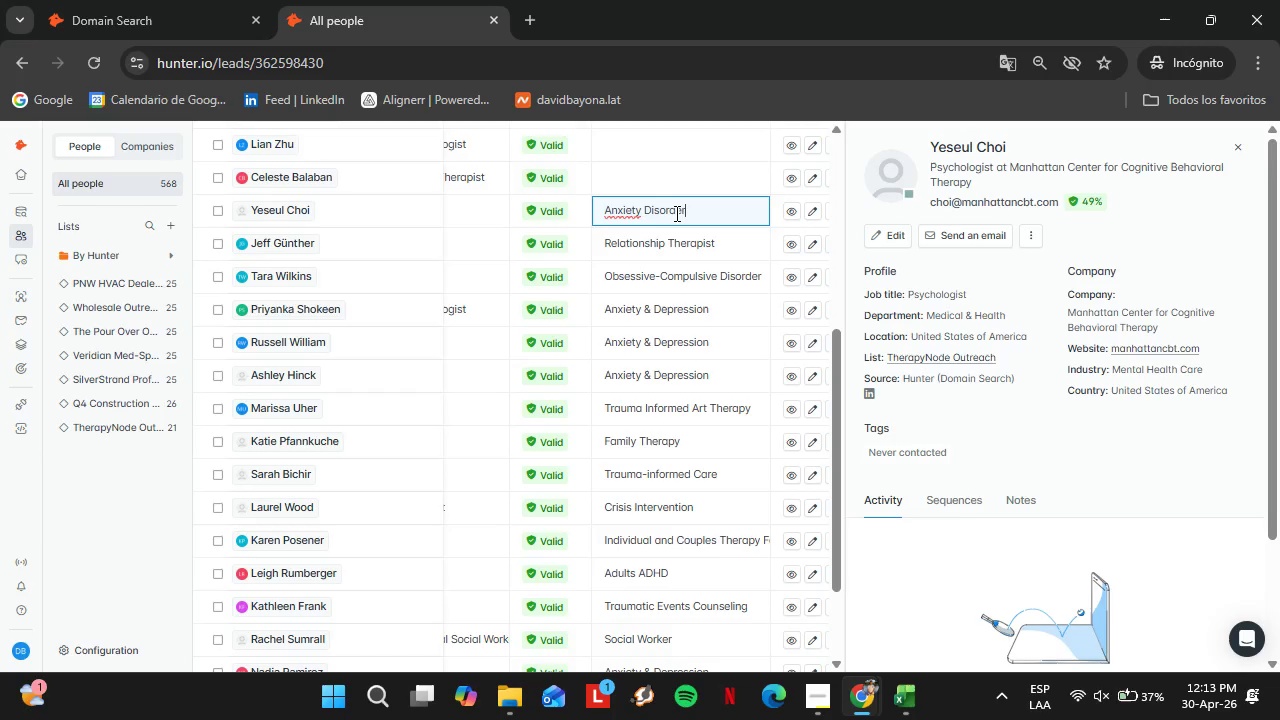 
key(Enter)
 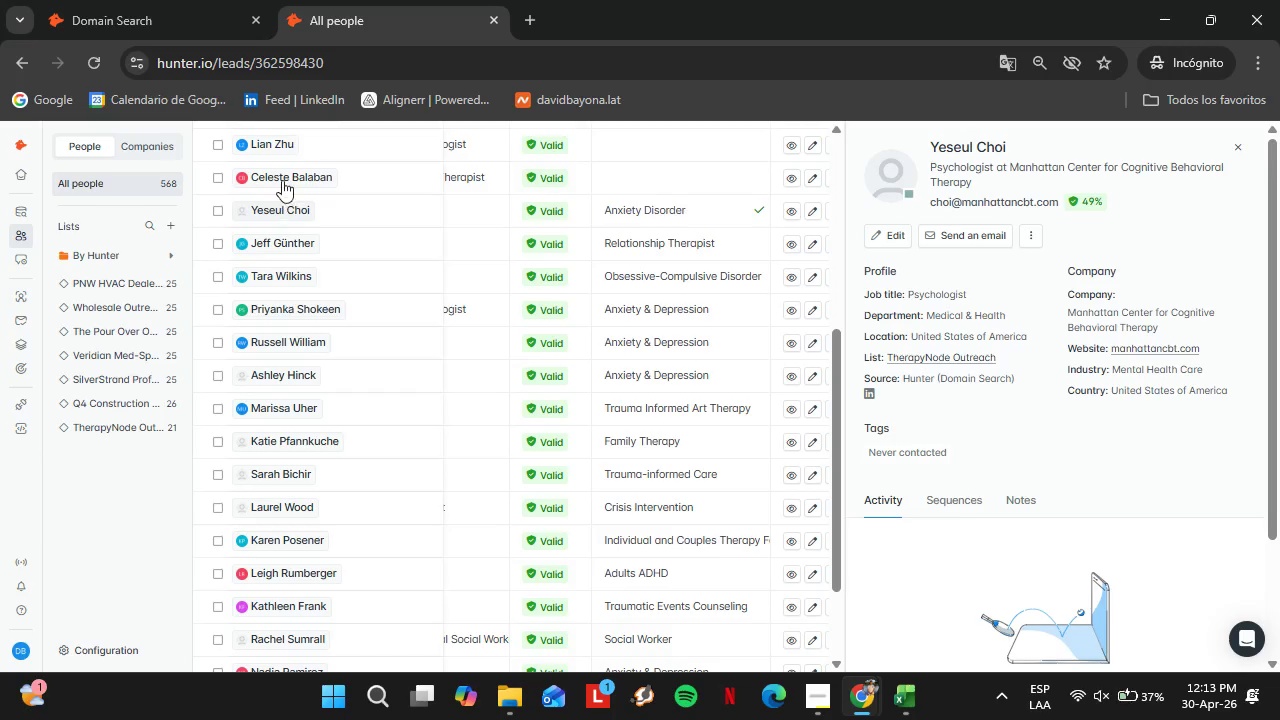 
left_click([276, 170])
 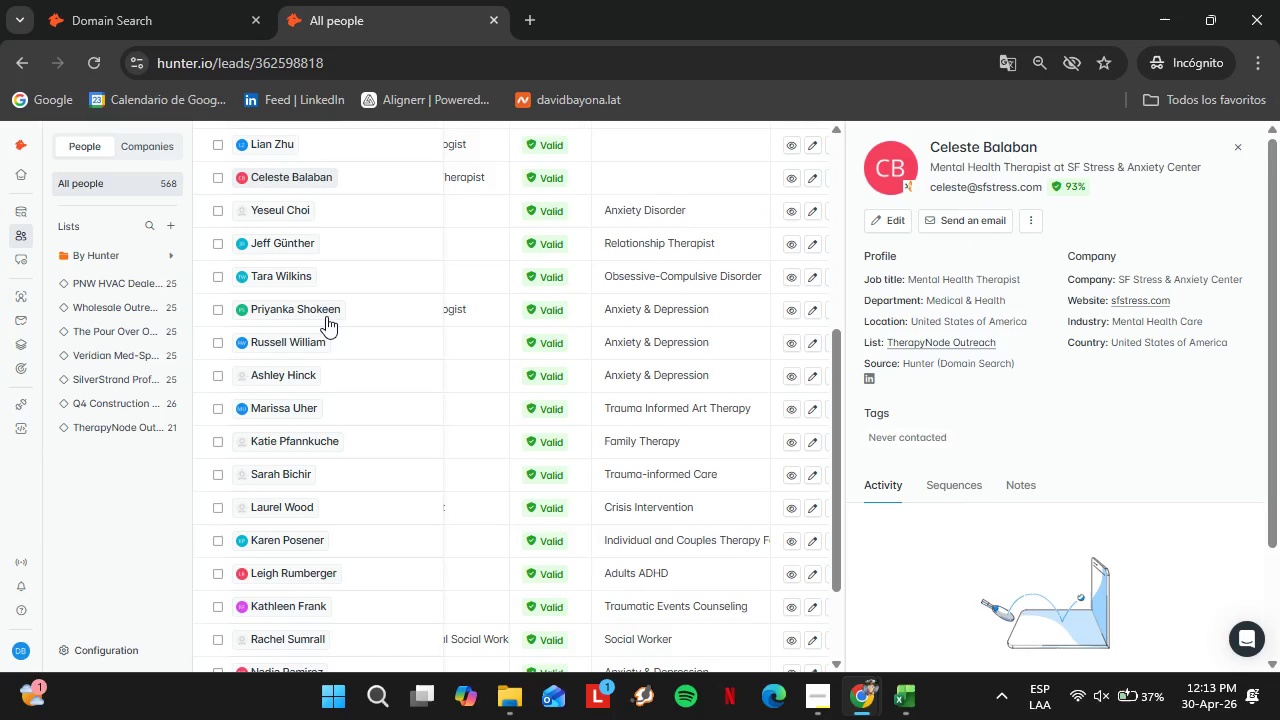 
right_click([872, 377])
 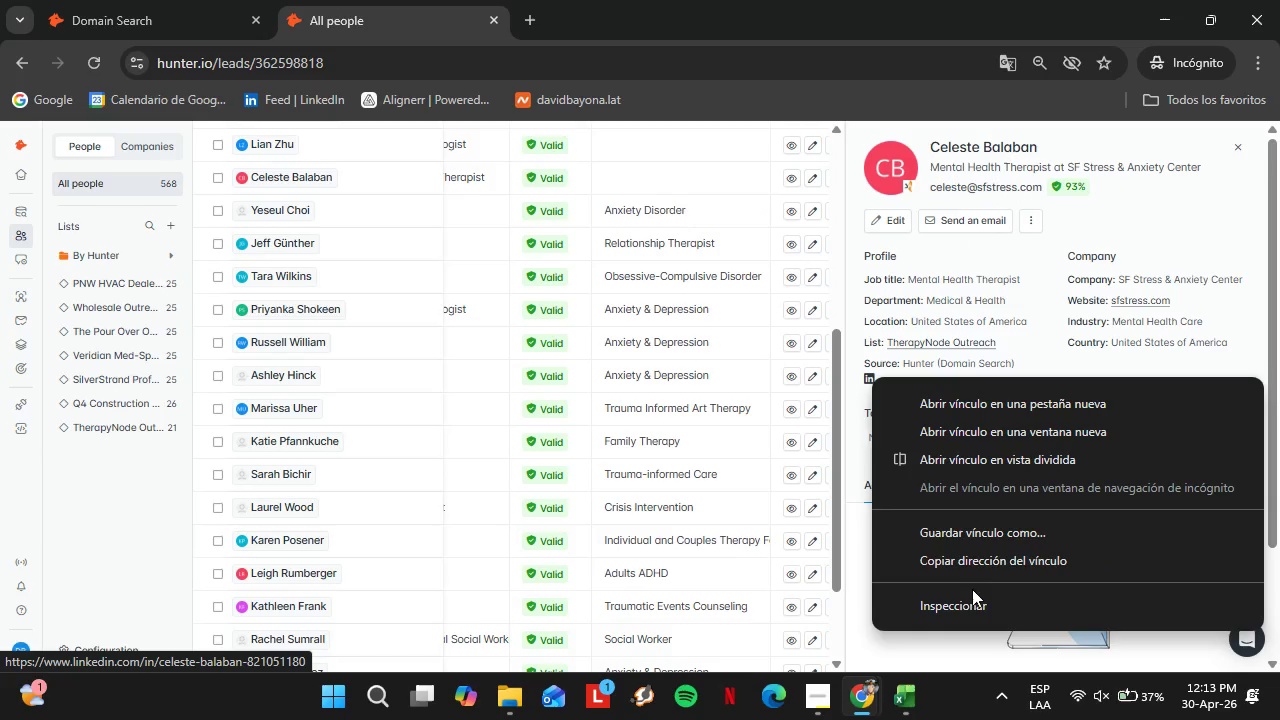 
left_click([967, 562])
 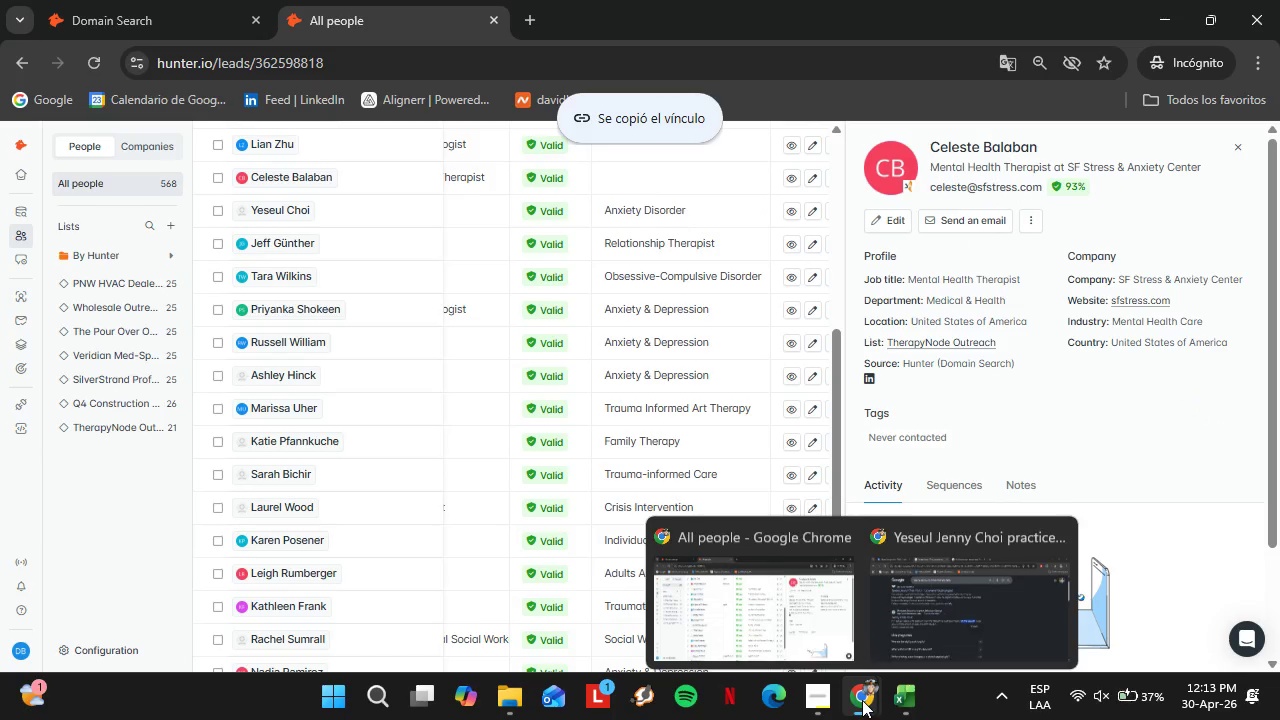 
left_click([803, 599])
 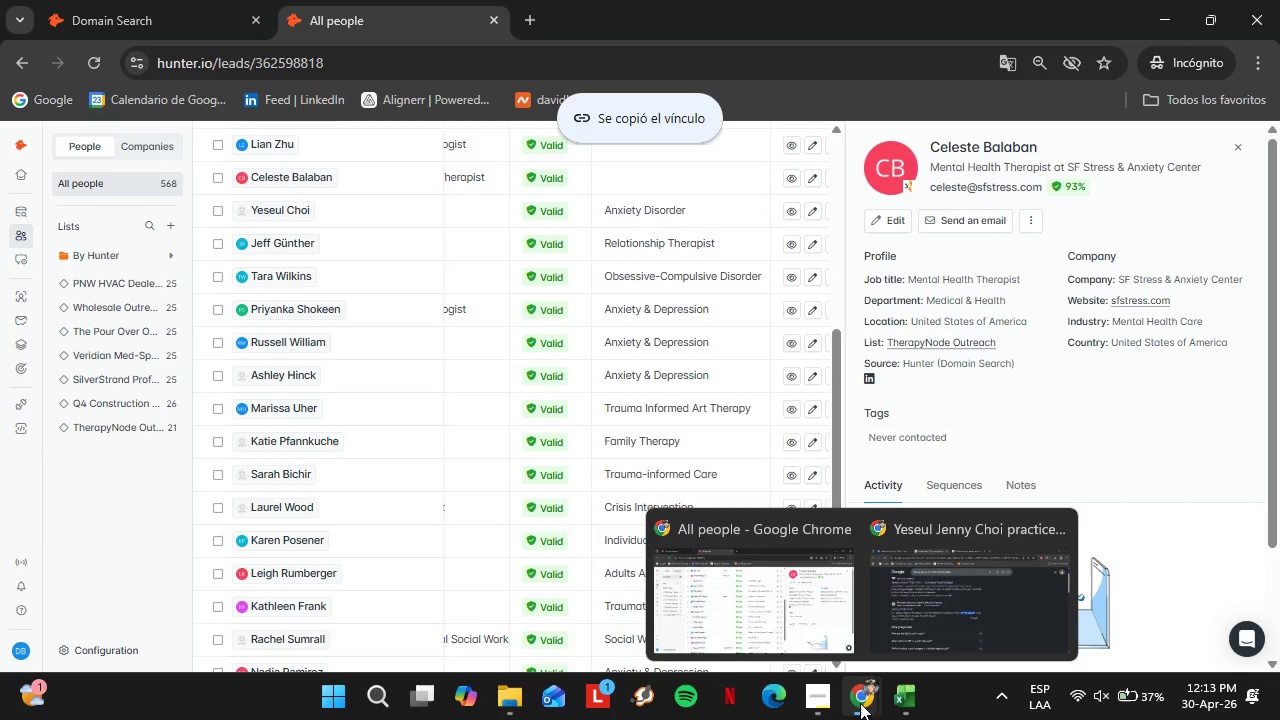 
left_click([917, 636])
 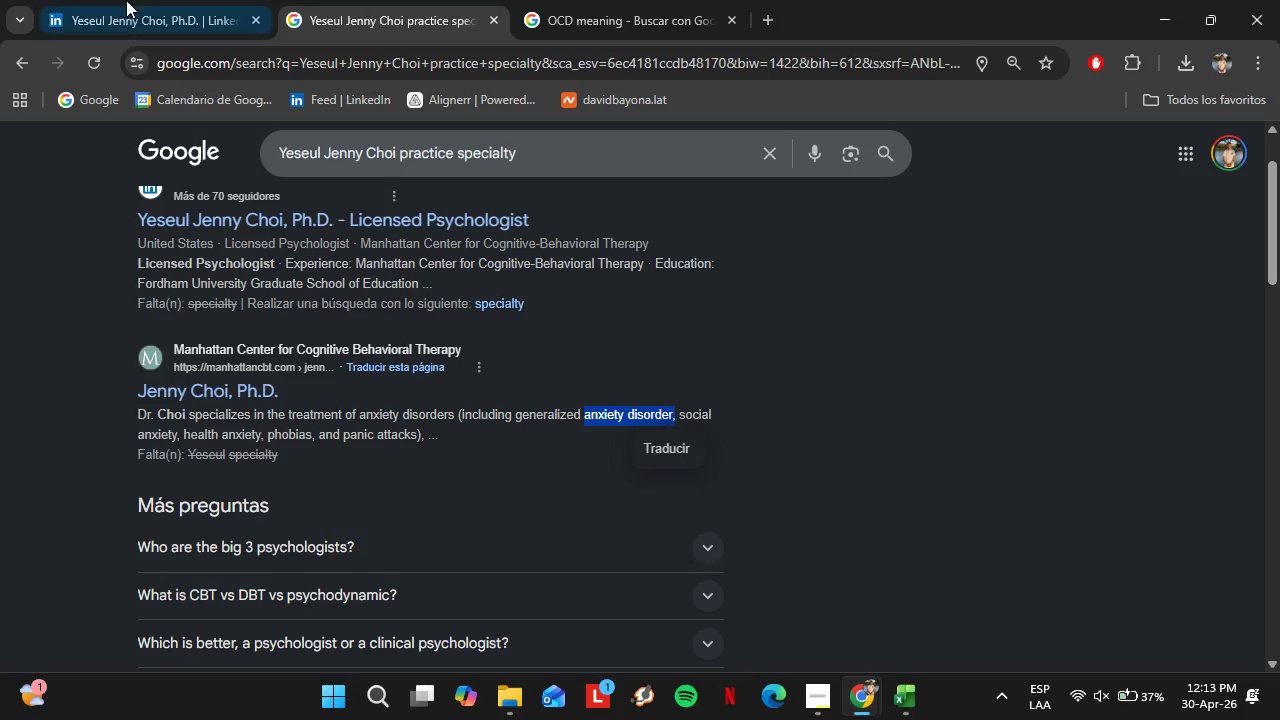 
left_click([125, 0])
 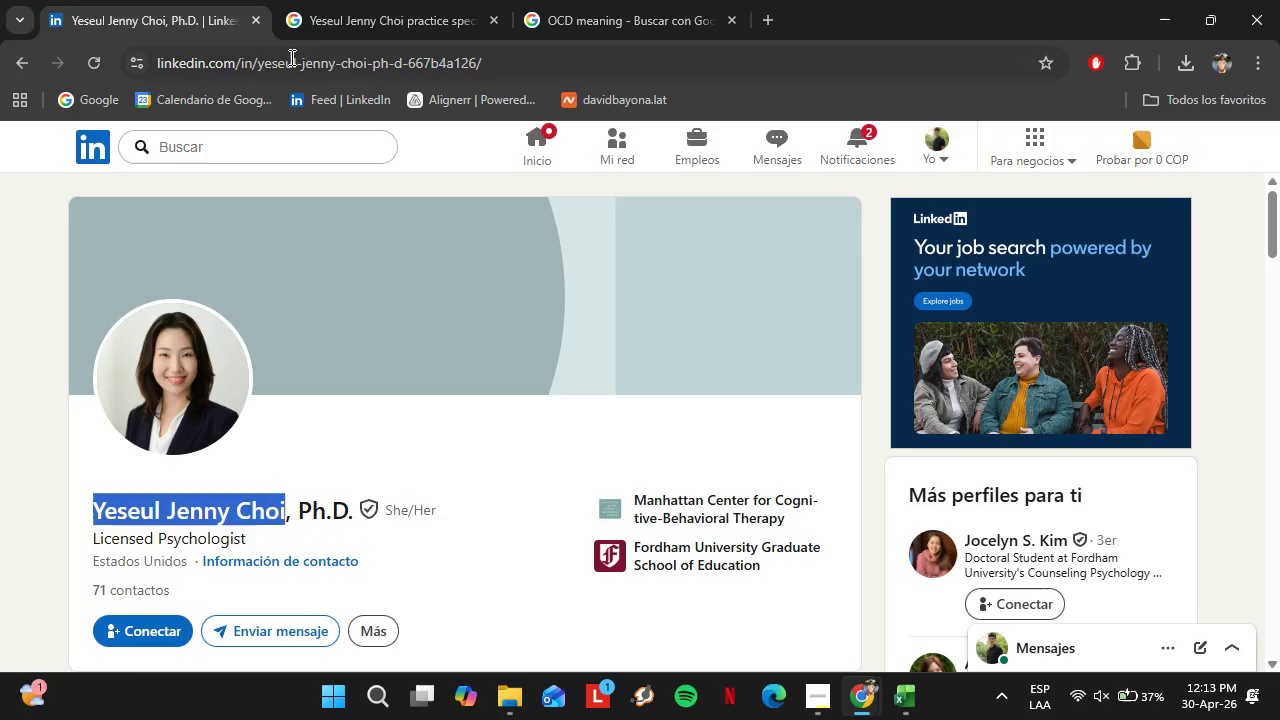 
left_click([290, 57])
 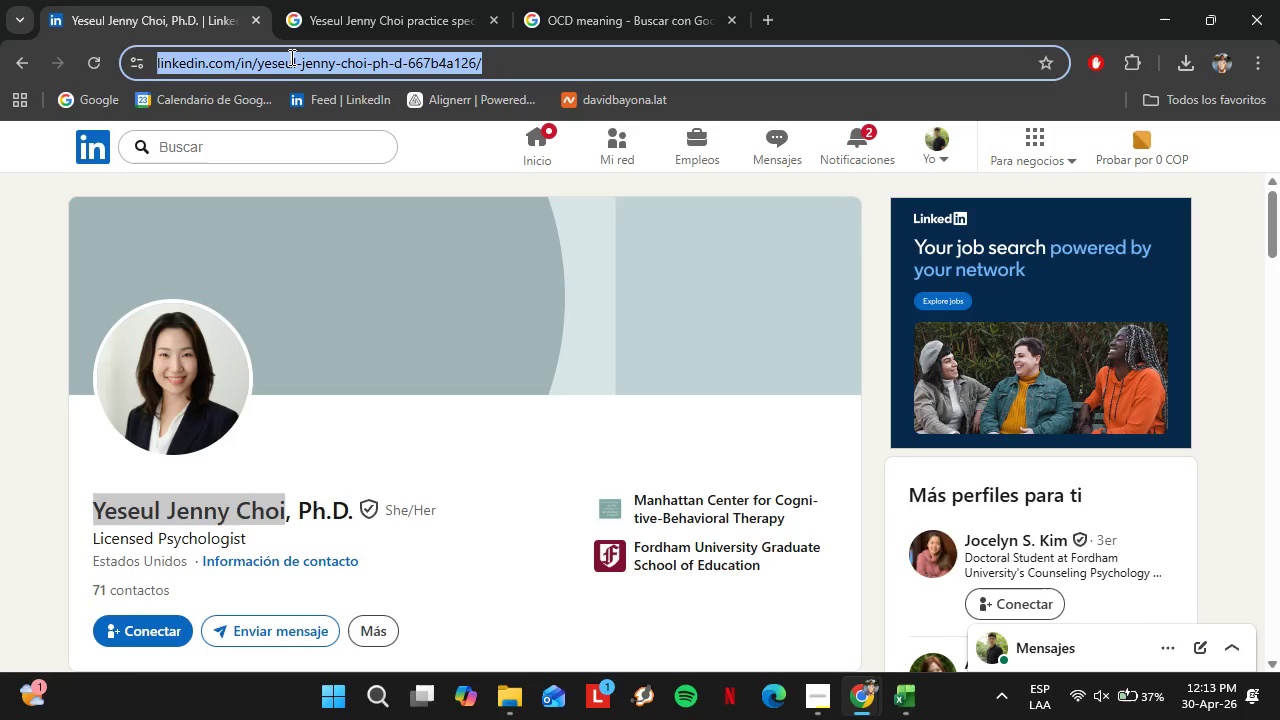 
key(Control+V)
 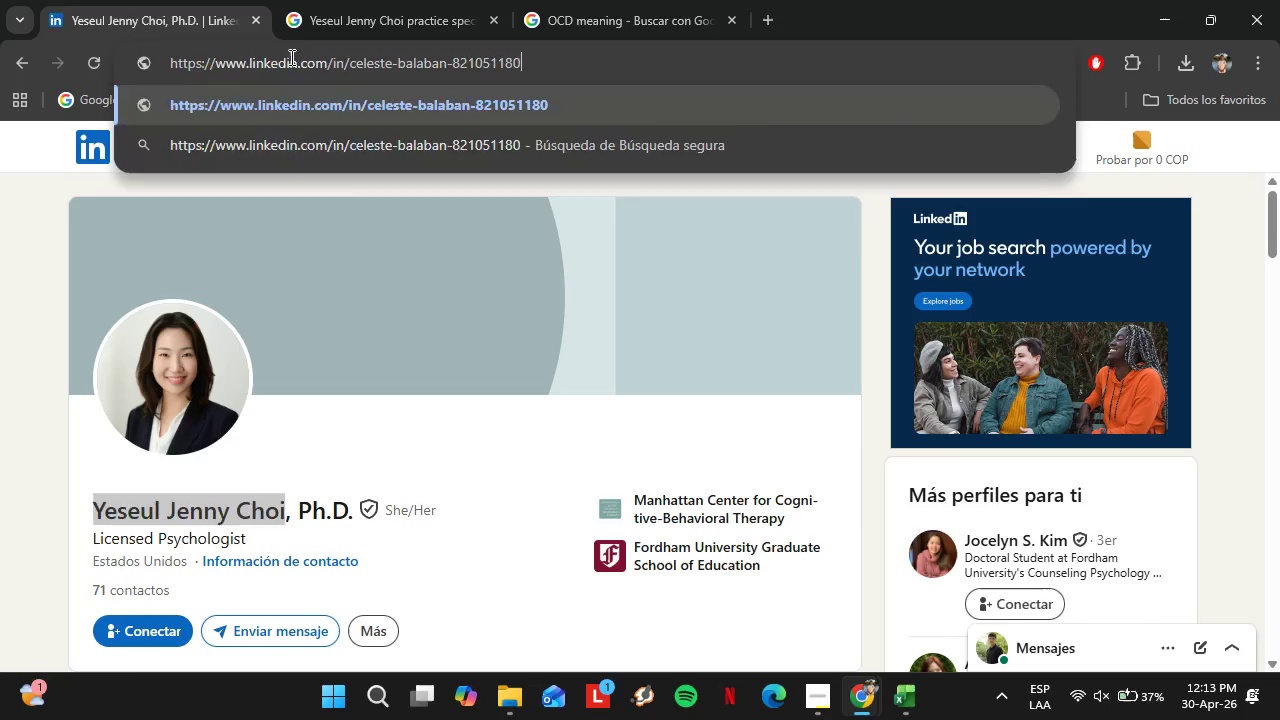 
key(Enter)
 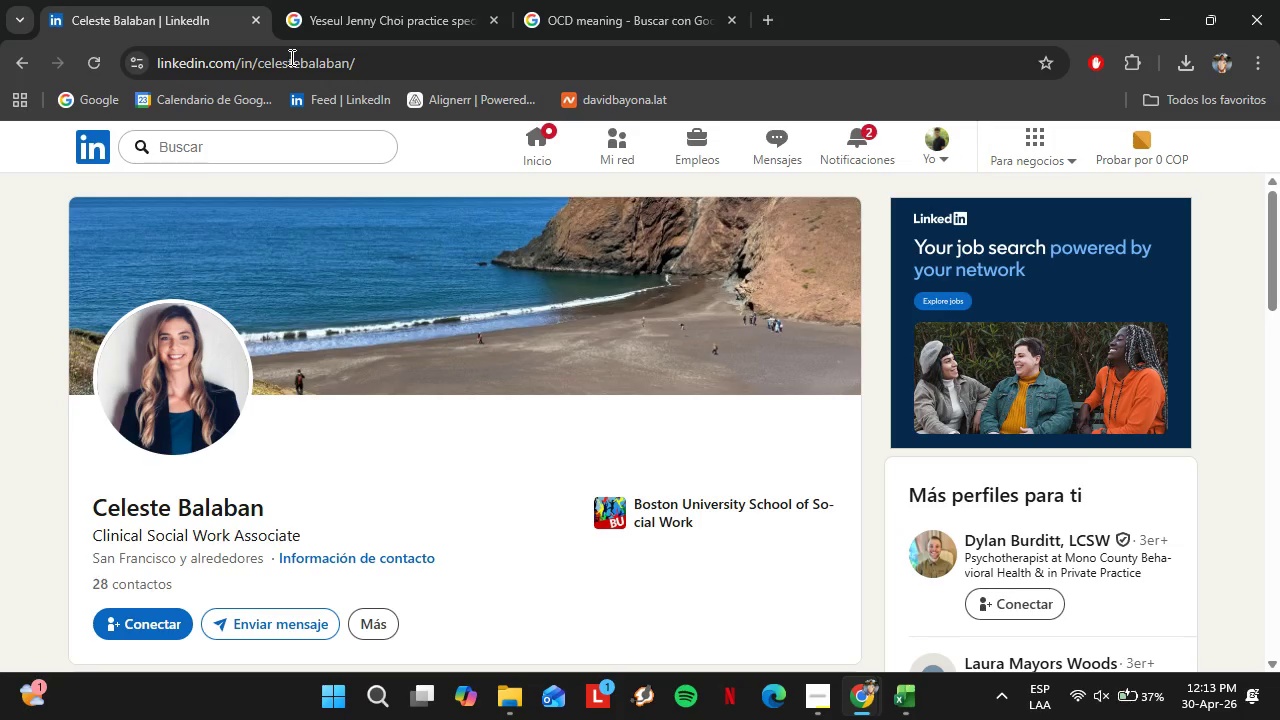 
wait(16.2)
 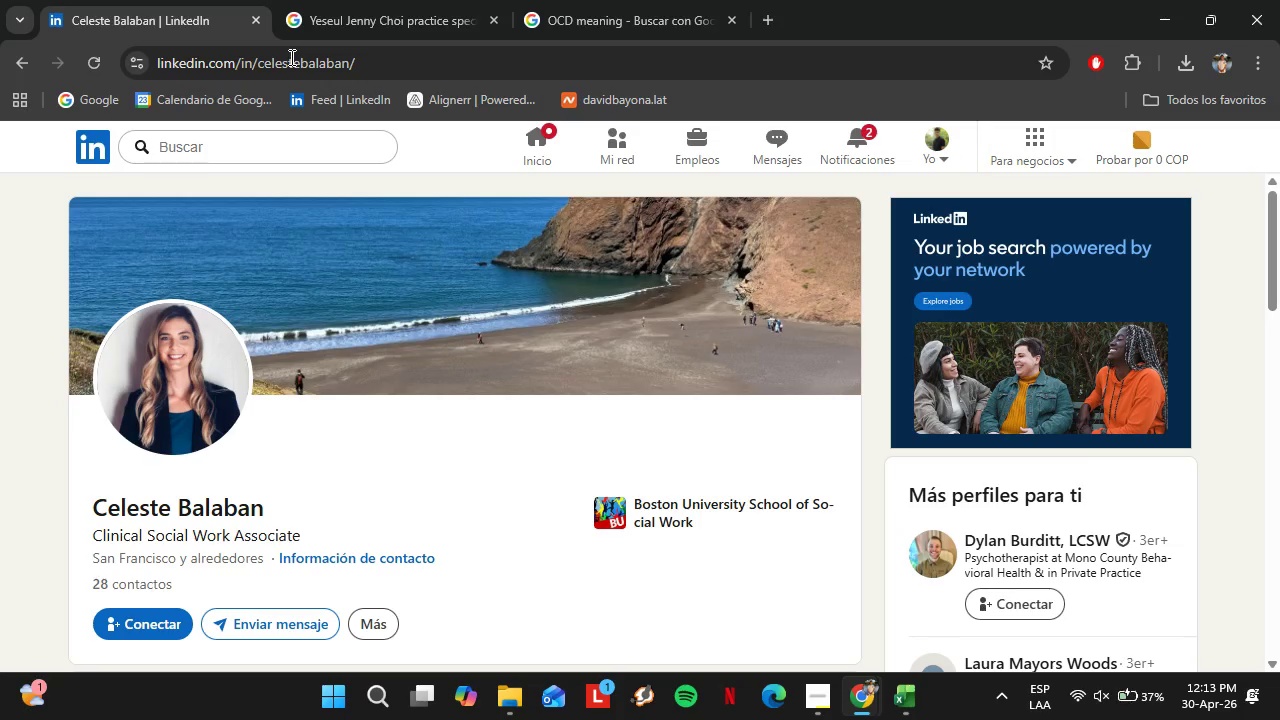 
scroll: coordinate [195, 391], scroll_direction: down, amount: 9.0
 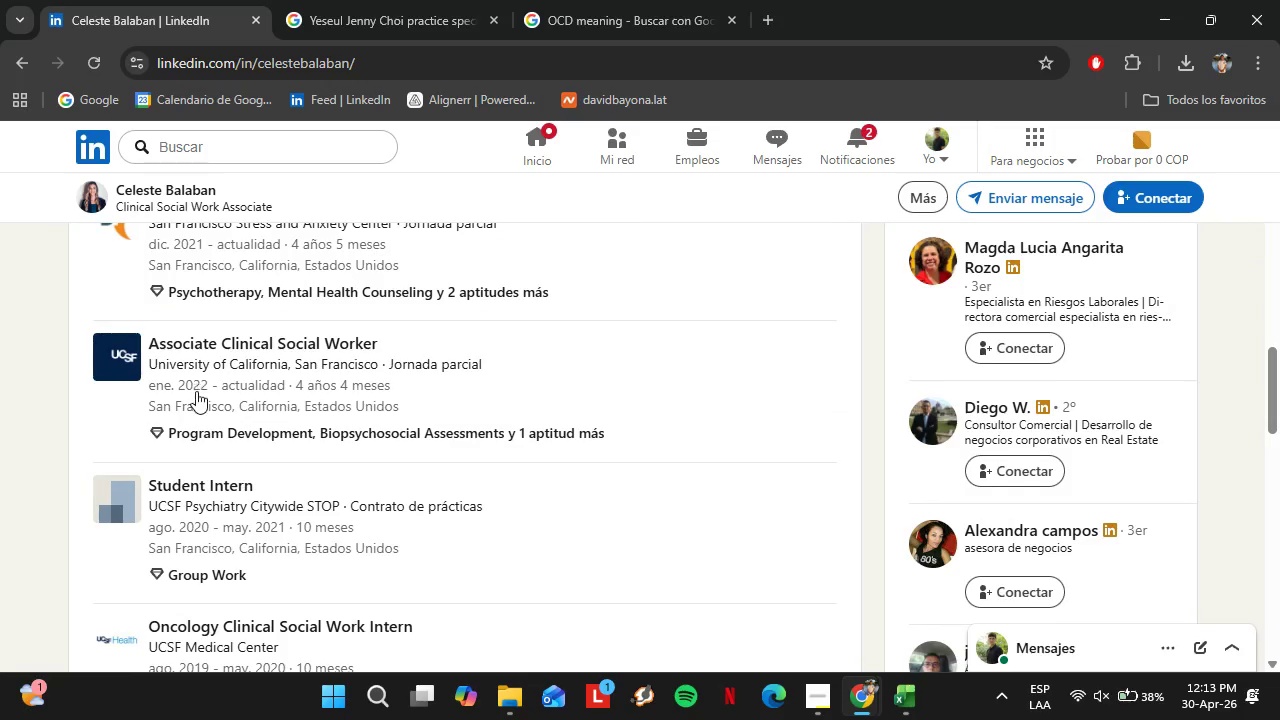 
scroll: coordinate [149, 351], scroll_direction: up, amount: 7.0
 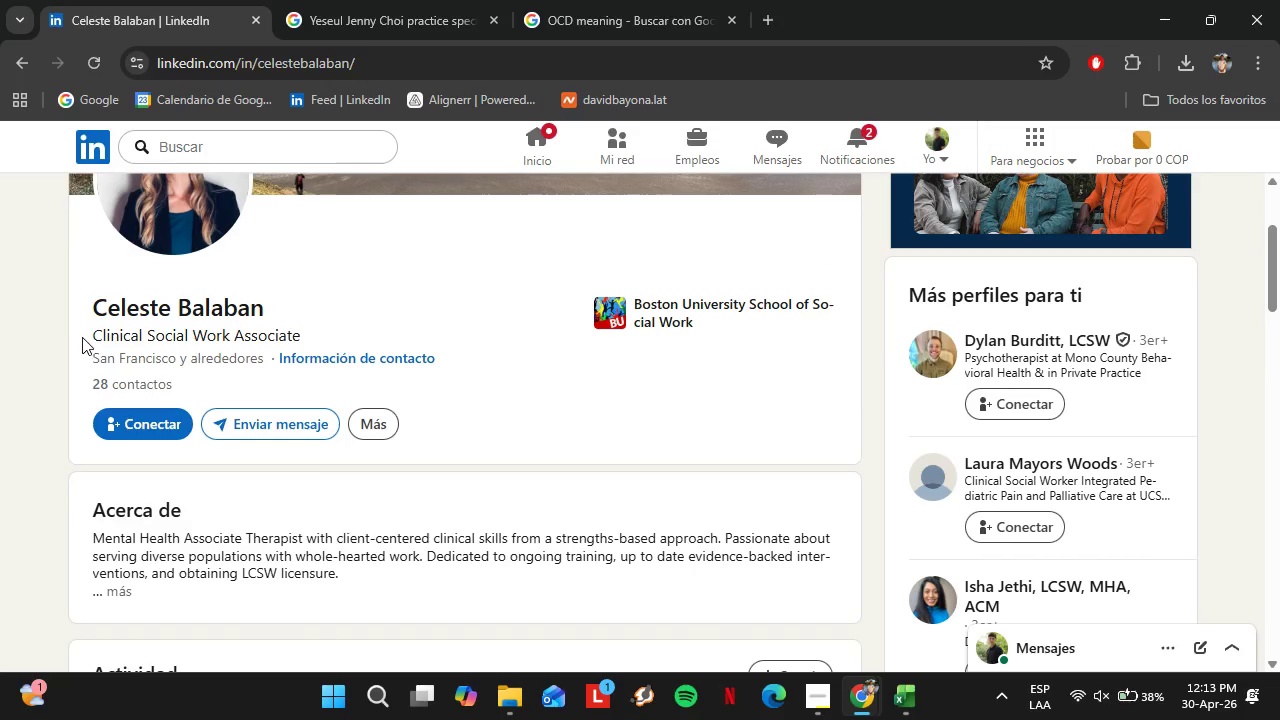 
left_click_drag(start_coordinate=[82, 337], to_coordinate=[304, 334])
 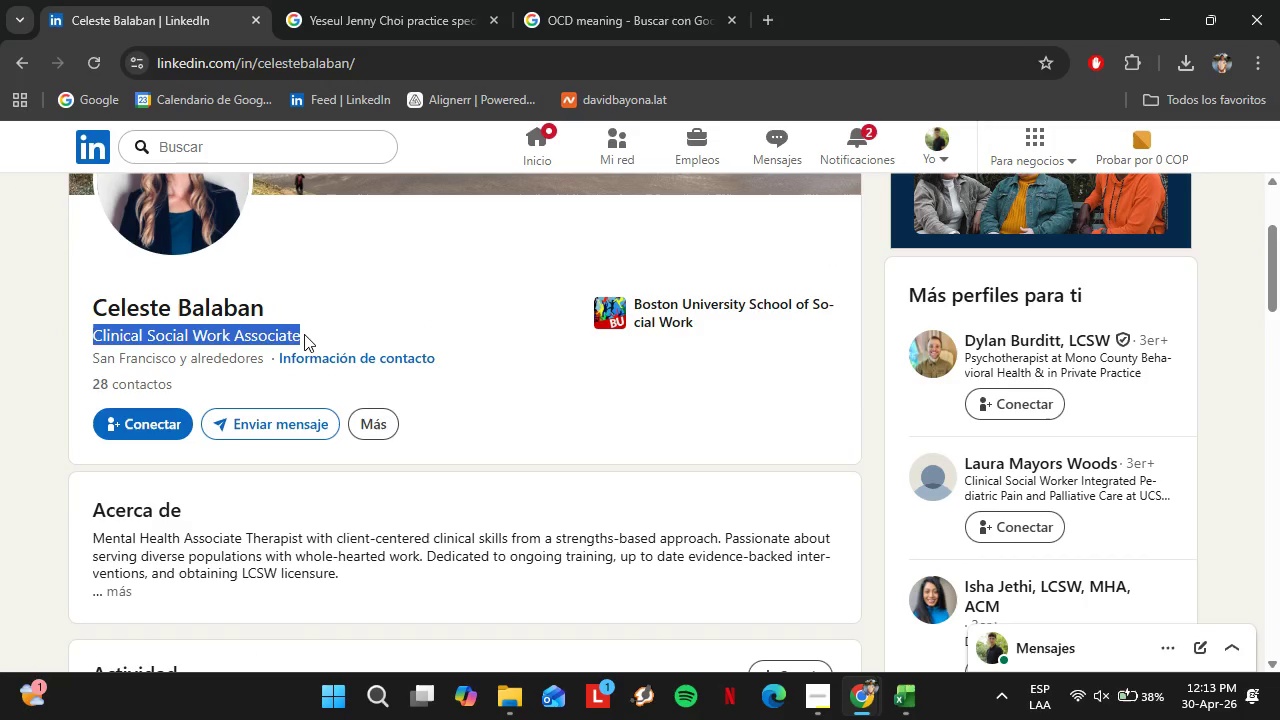 
key(Control+C)
 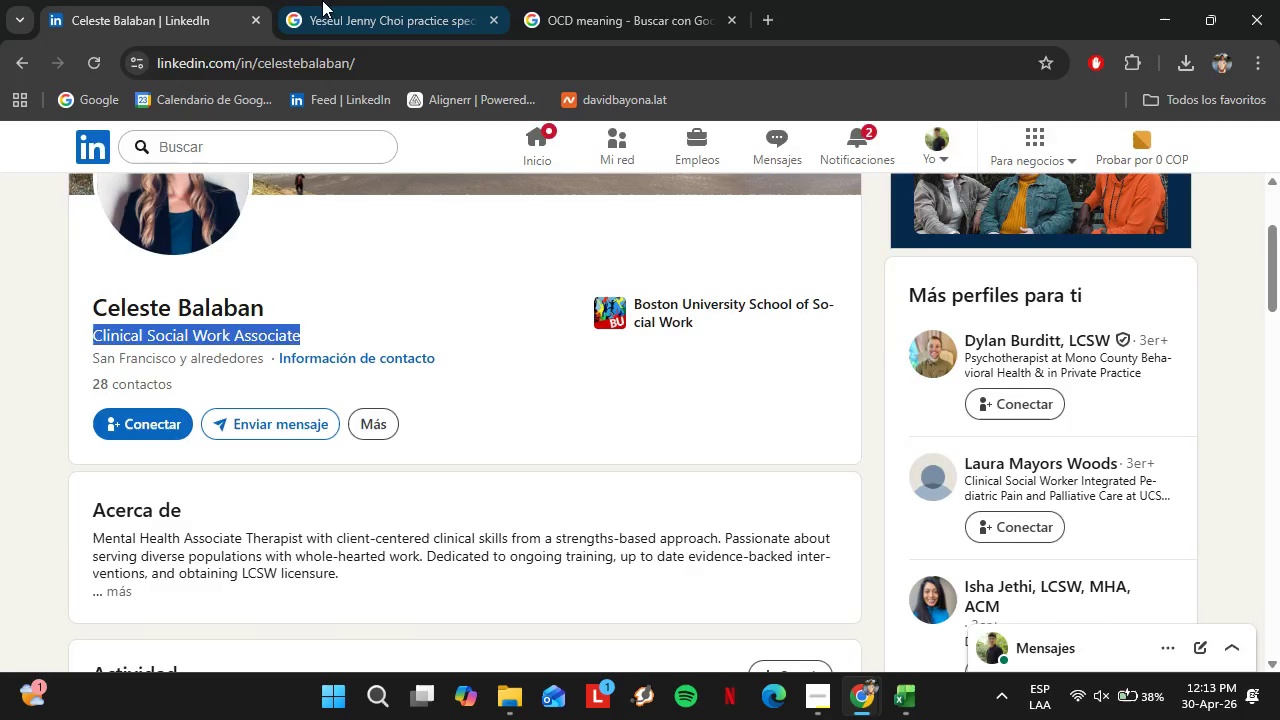 
left_click([323, 0])
 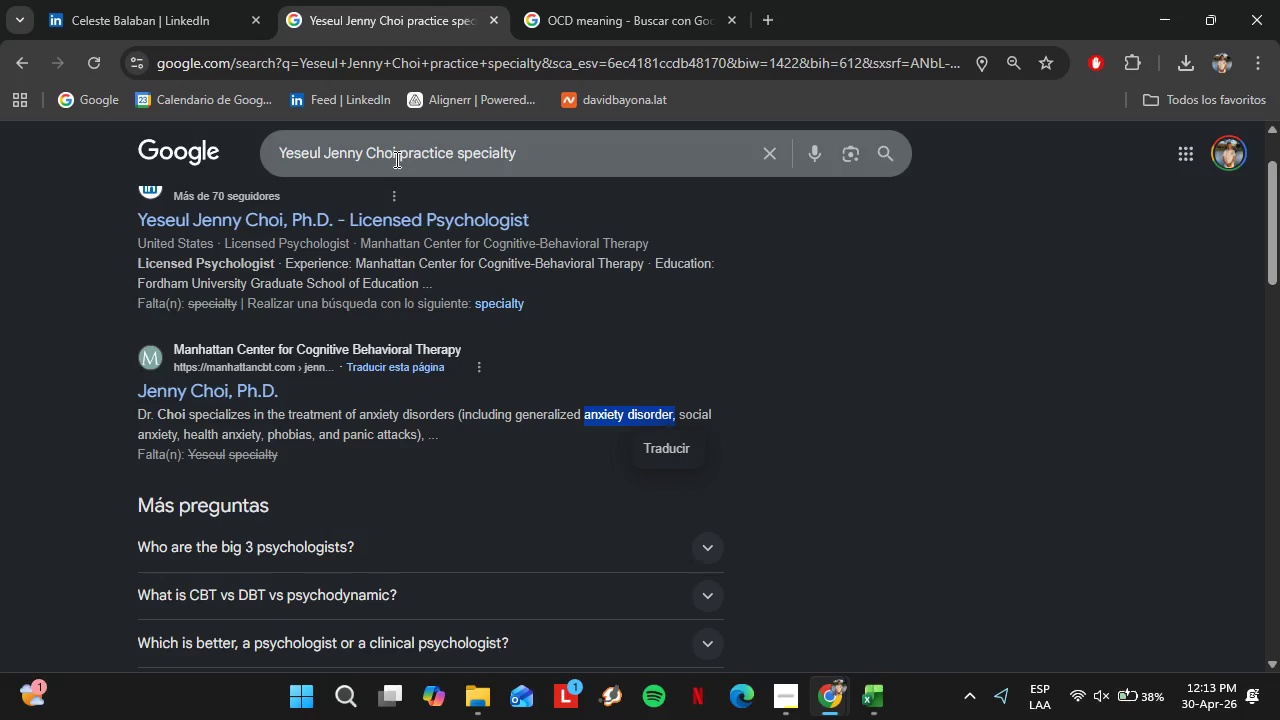 
left_click_drag(start_coordinate=[395, 158], to_coordinate=[274, 159])
 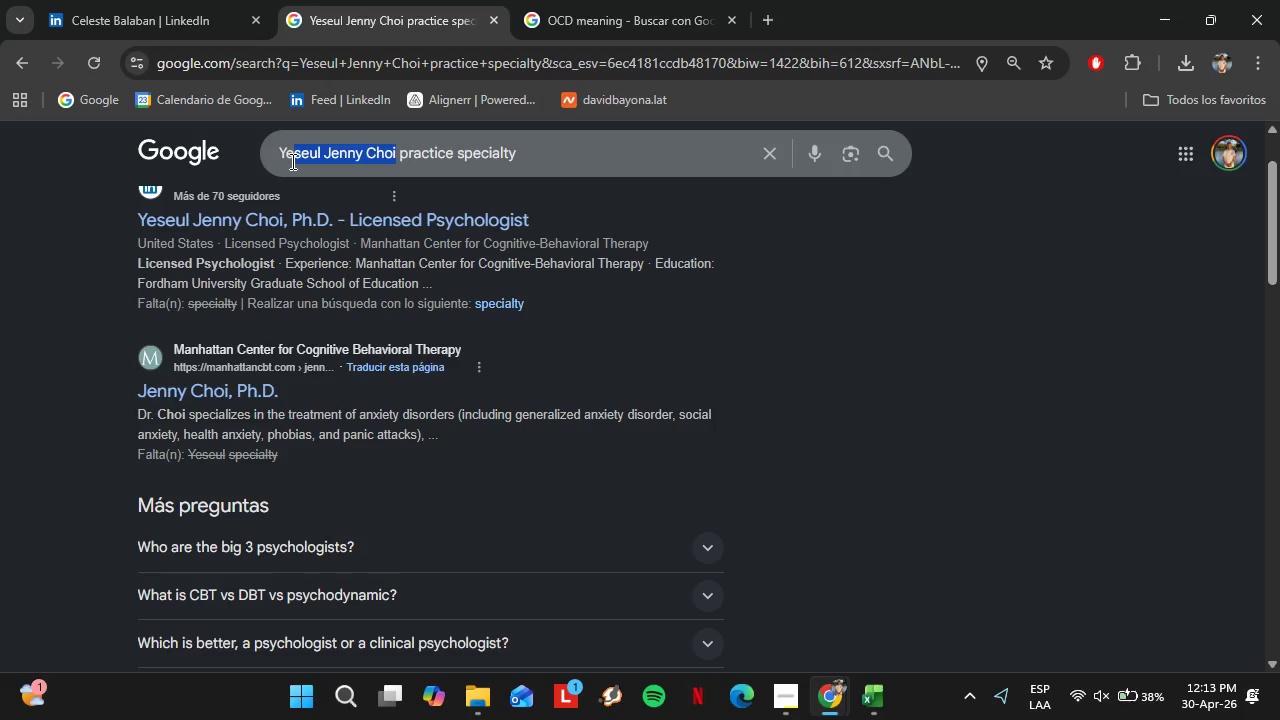 
key(Control+V)
 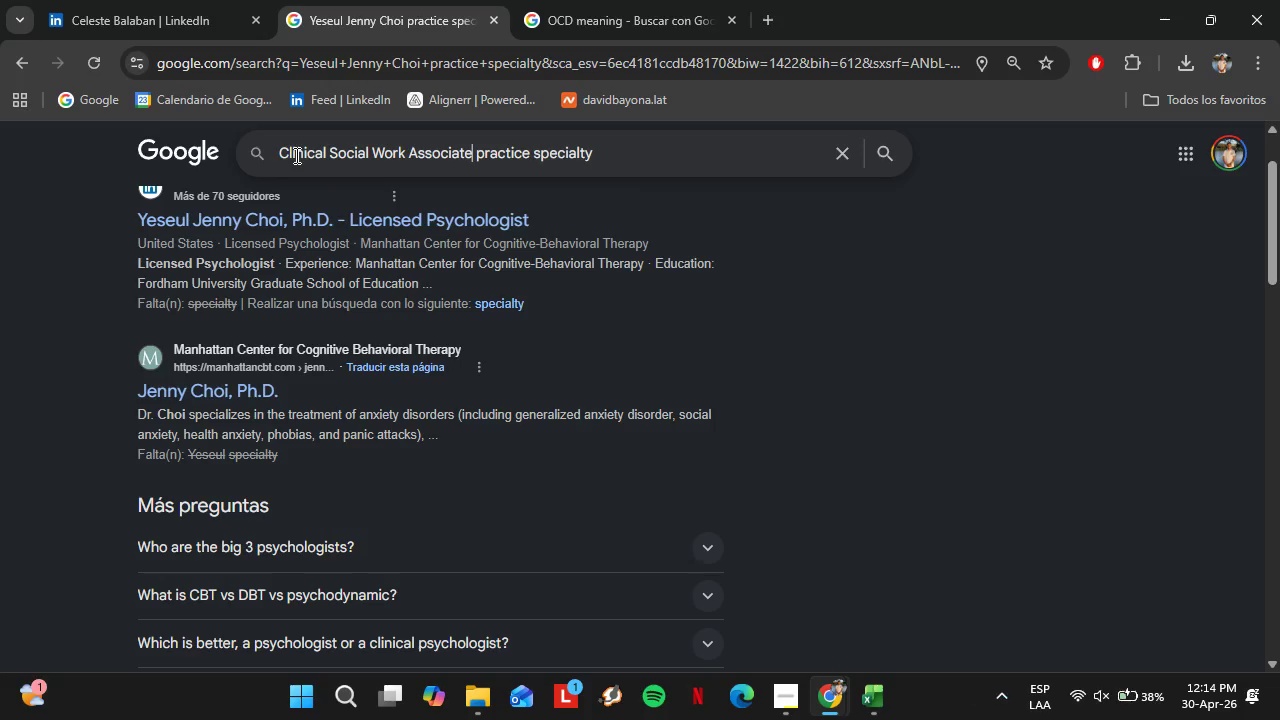 
key(Enter)
 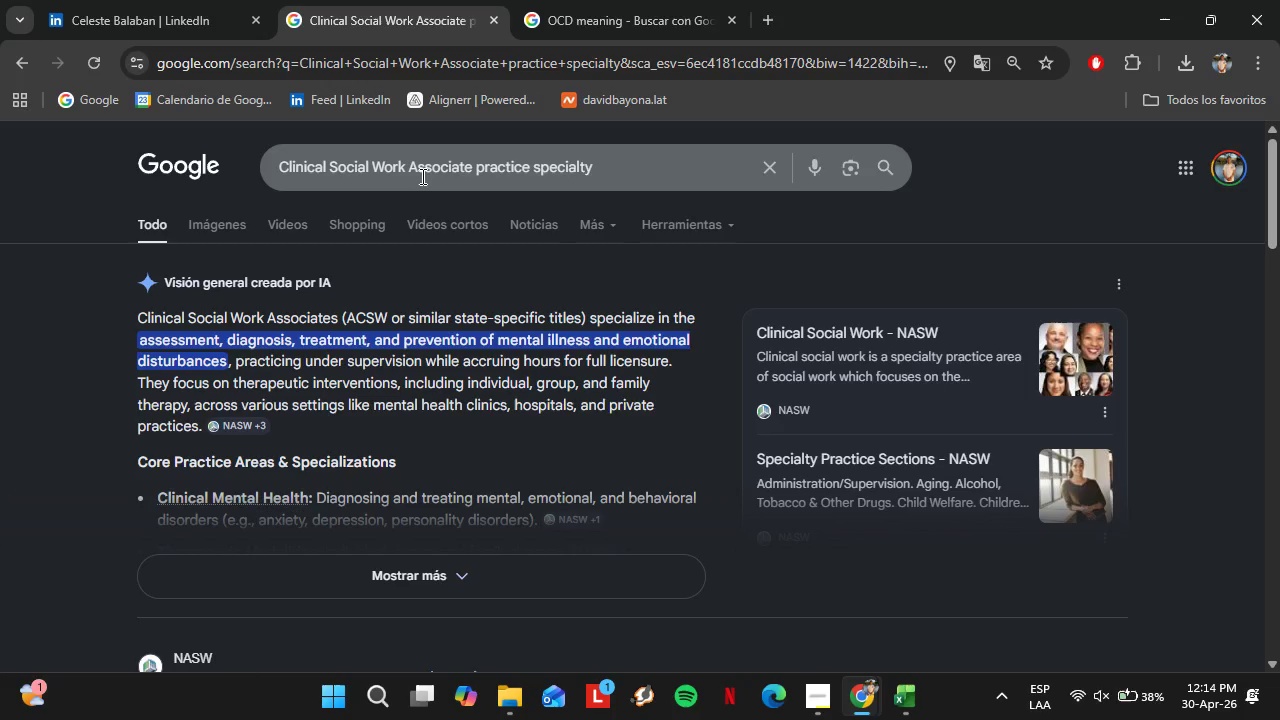 
wait(23.95)
 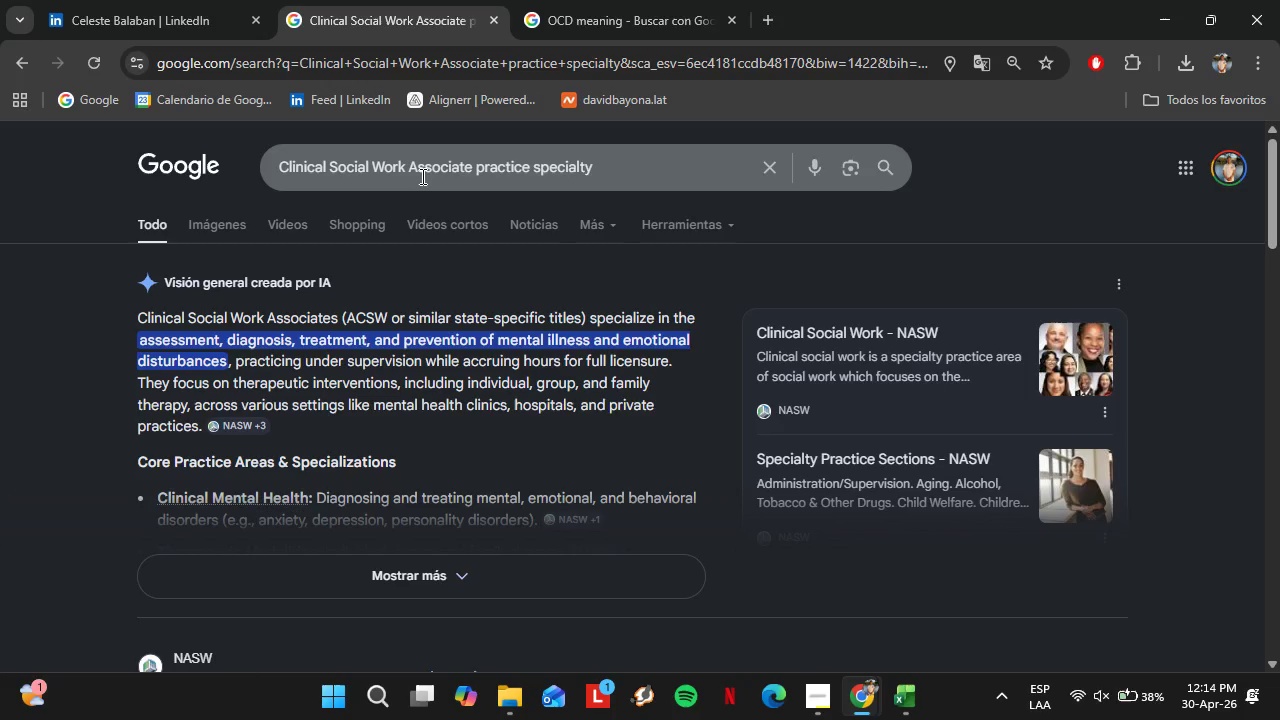 
left_click([173, 0])
 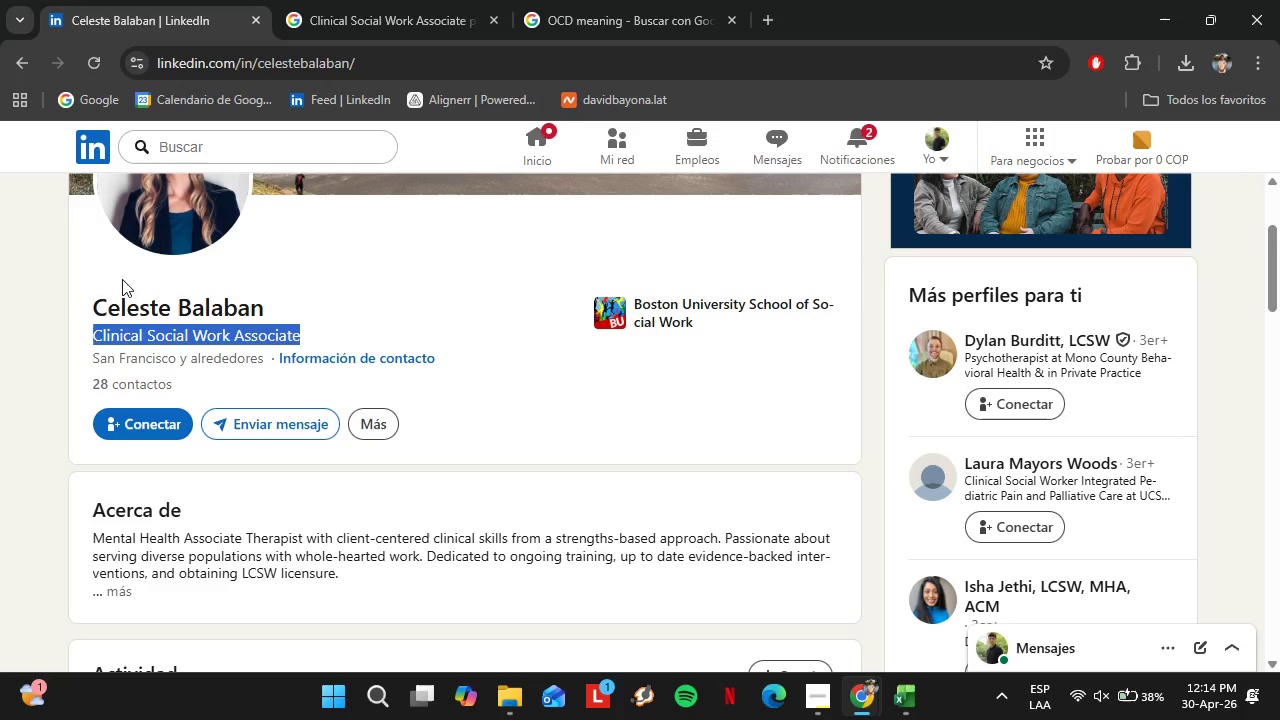 
left_click_drag(start_coordinate=[89, 297], to_coordinate=[262, 306])
 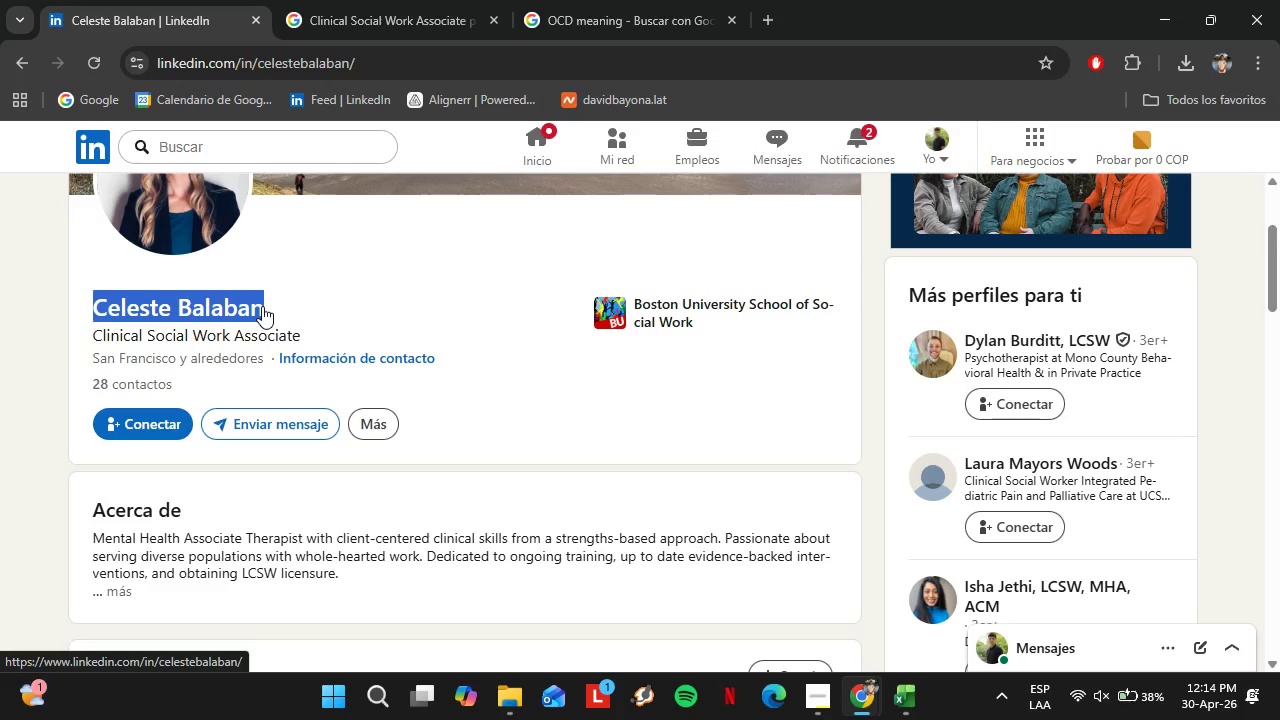 
key(Control+C)
 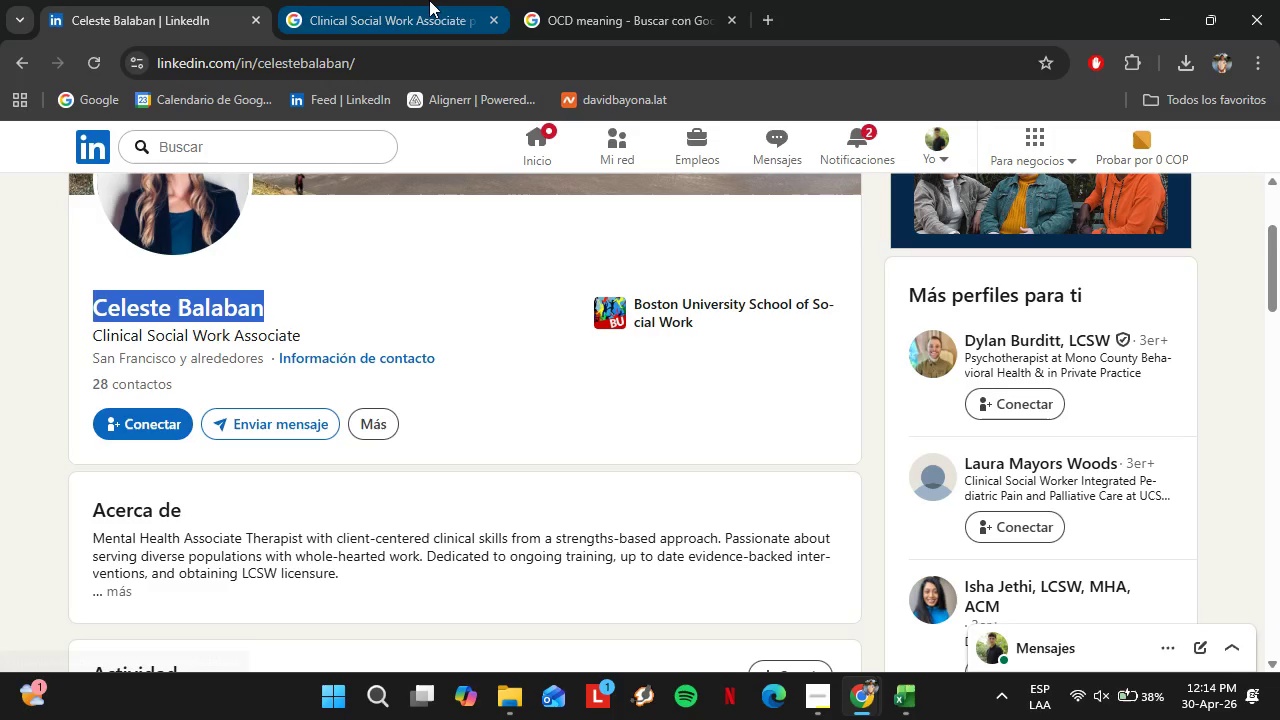 
left_click([367, 0])
 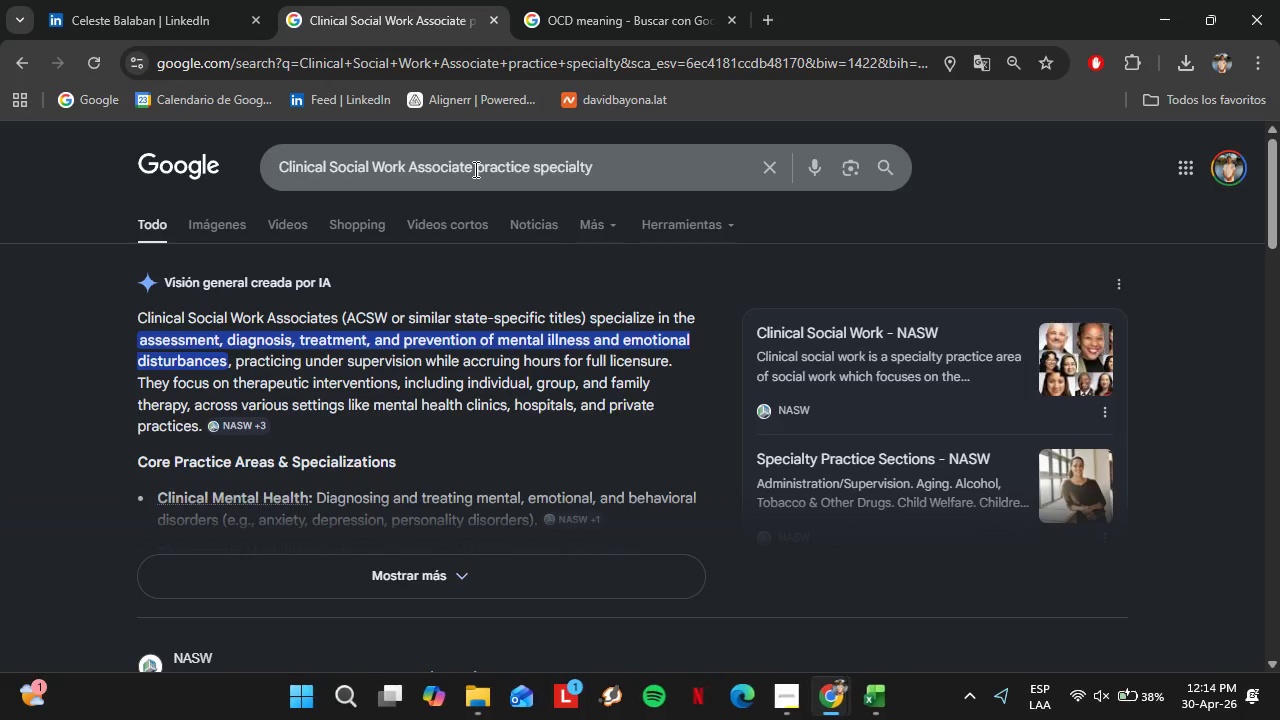 
wait(5.45)
 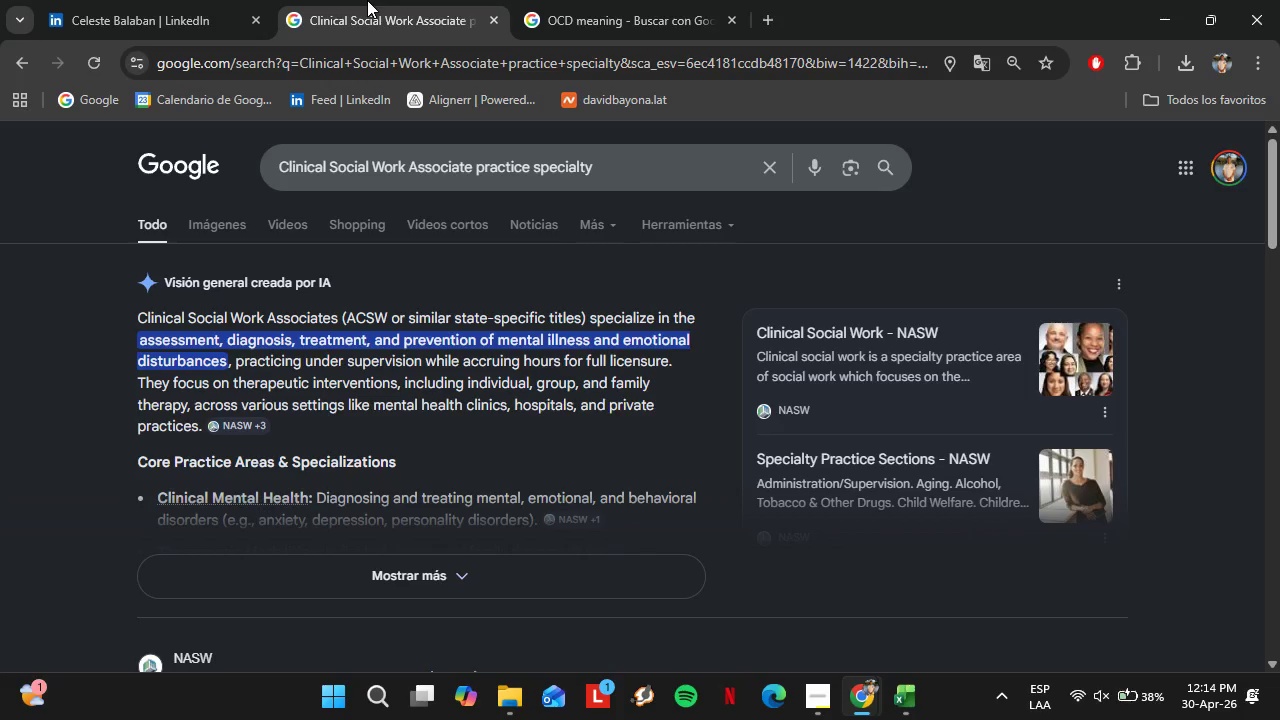 
left_click_drag(start_coordinate=[470, 167], to_coordinate=[282, 166])
 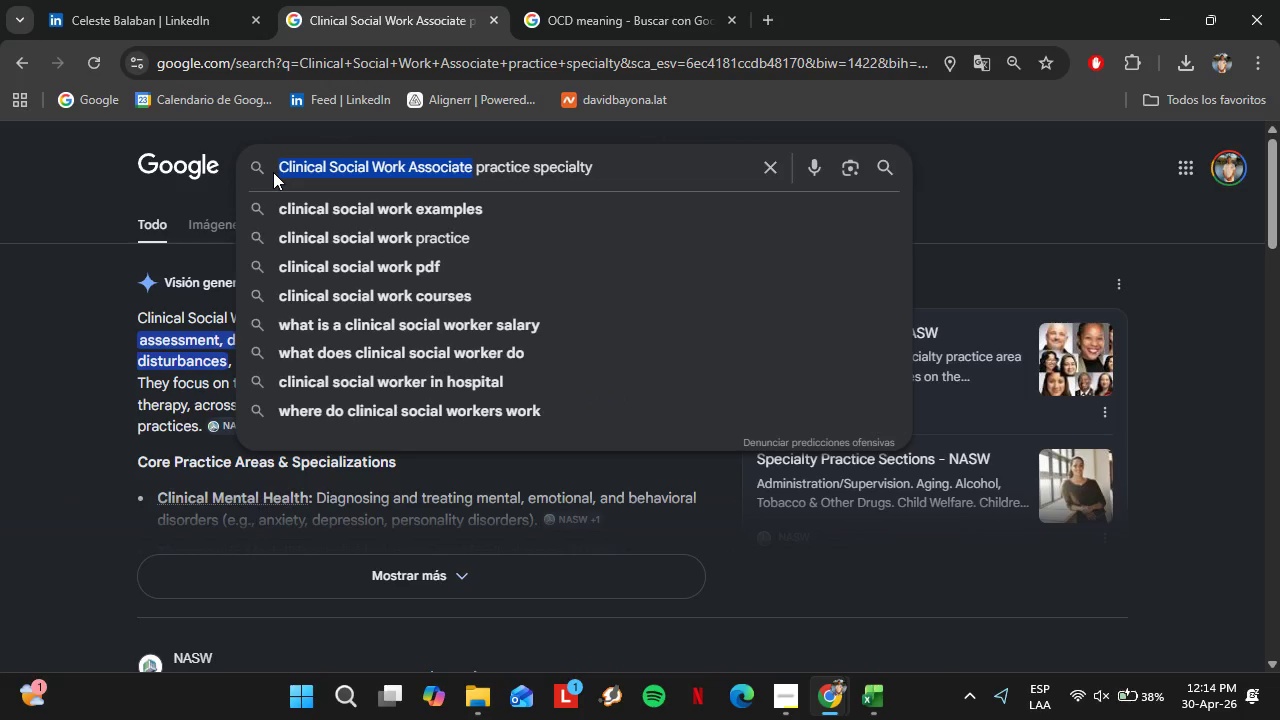 
key(Control+ControlLeft)
 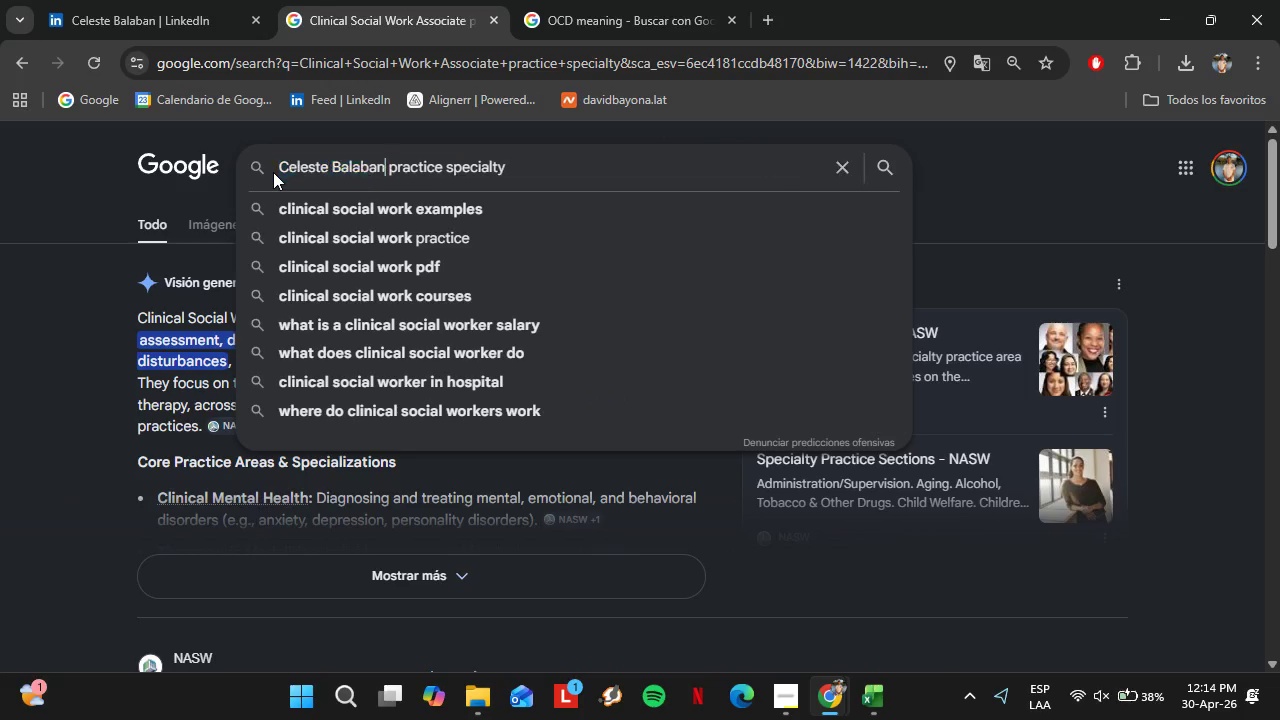 
key(Control+V)
 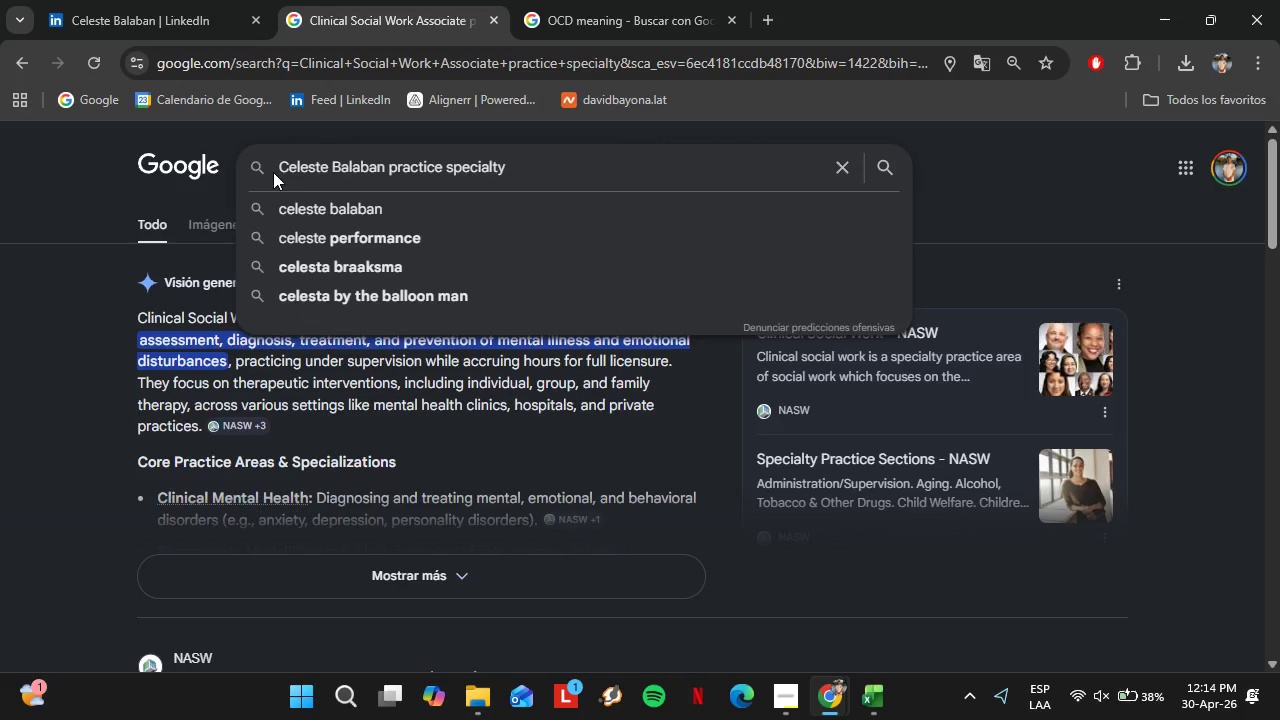 
key(Enter)
 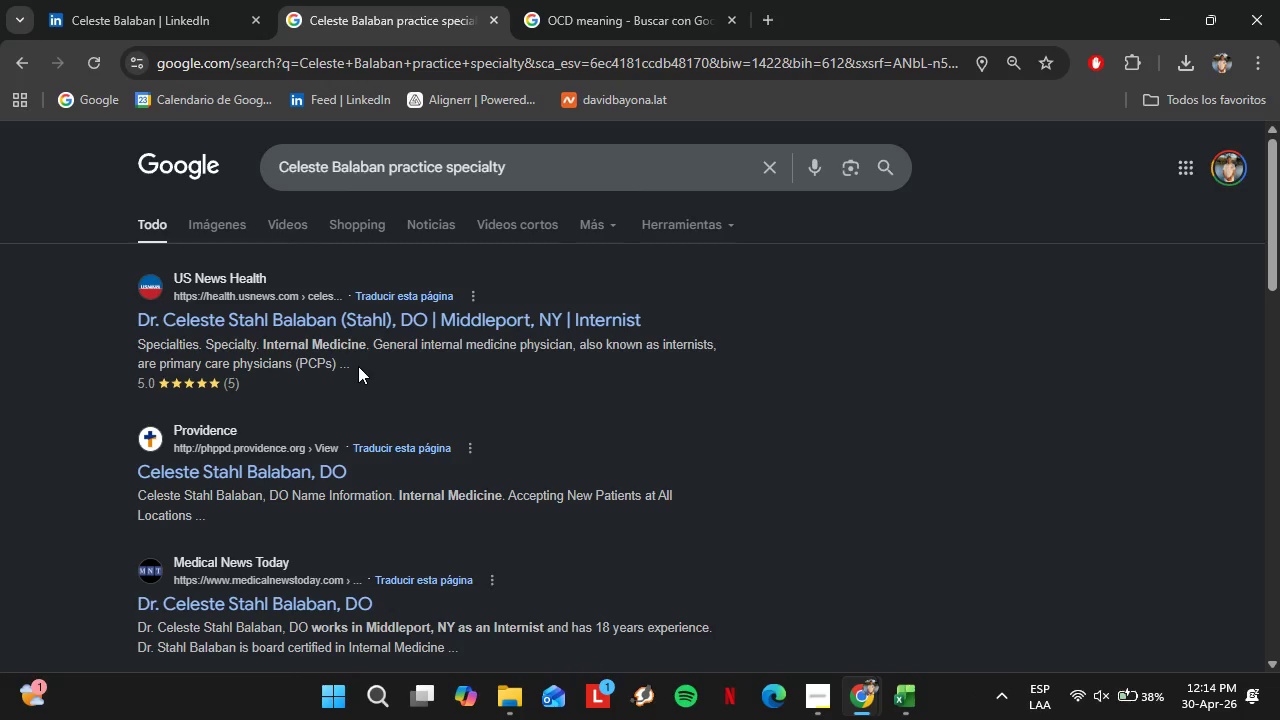 
wait(14.25)
 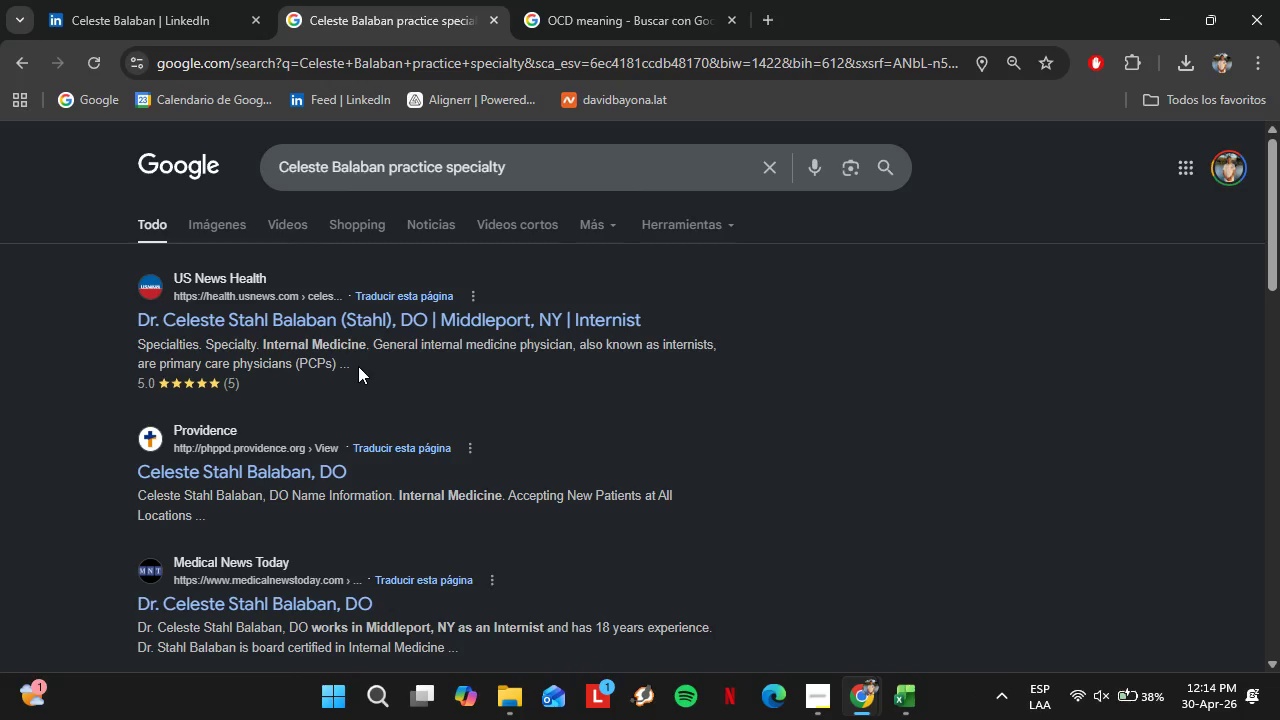 
scroll: coordinate [79, 366], scroll_direction: down, amount: 1.0
 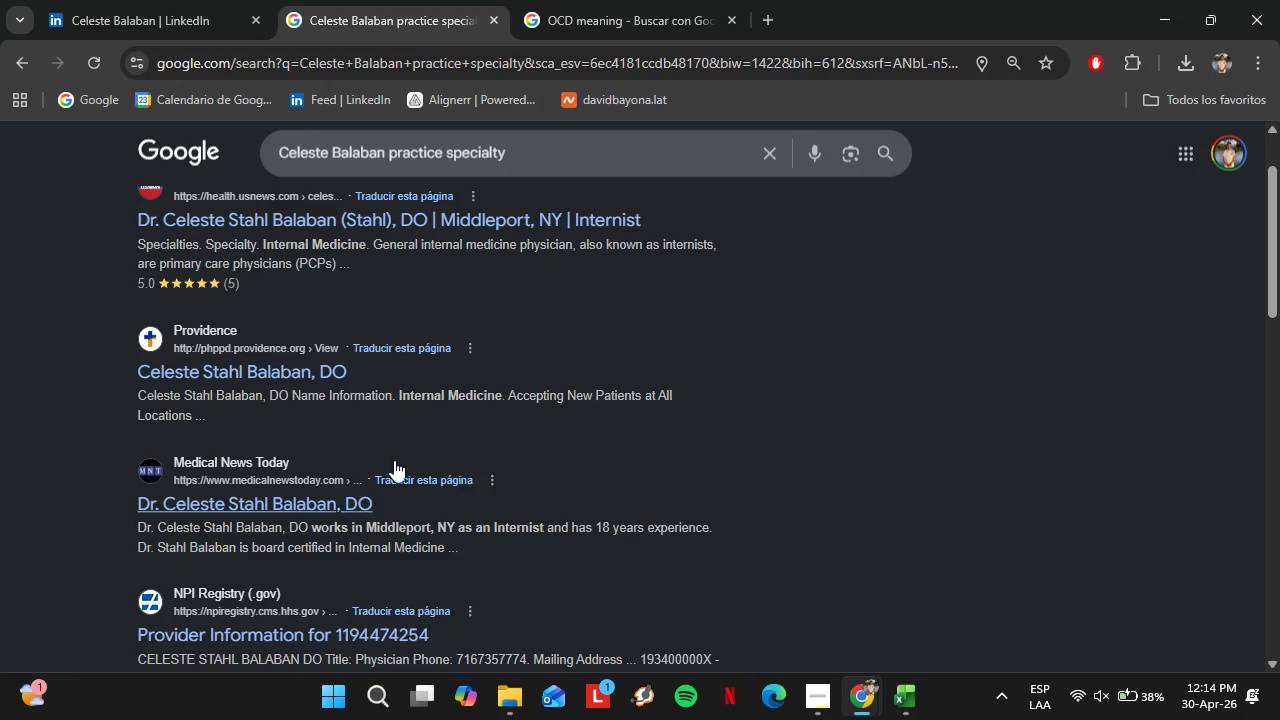 
left_click([164, 0])
 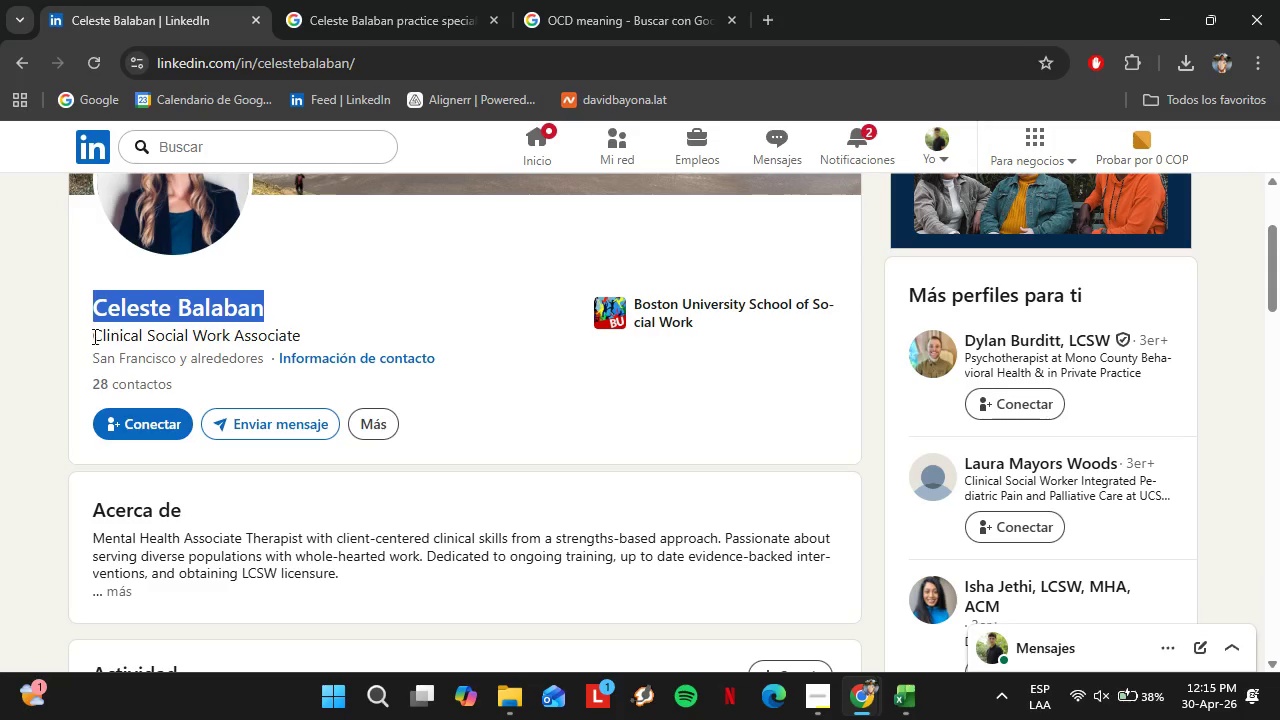 
left_click_drag(start_coordinate=[89, 335], to_coordinate=[306, 346])
 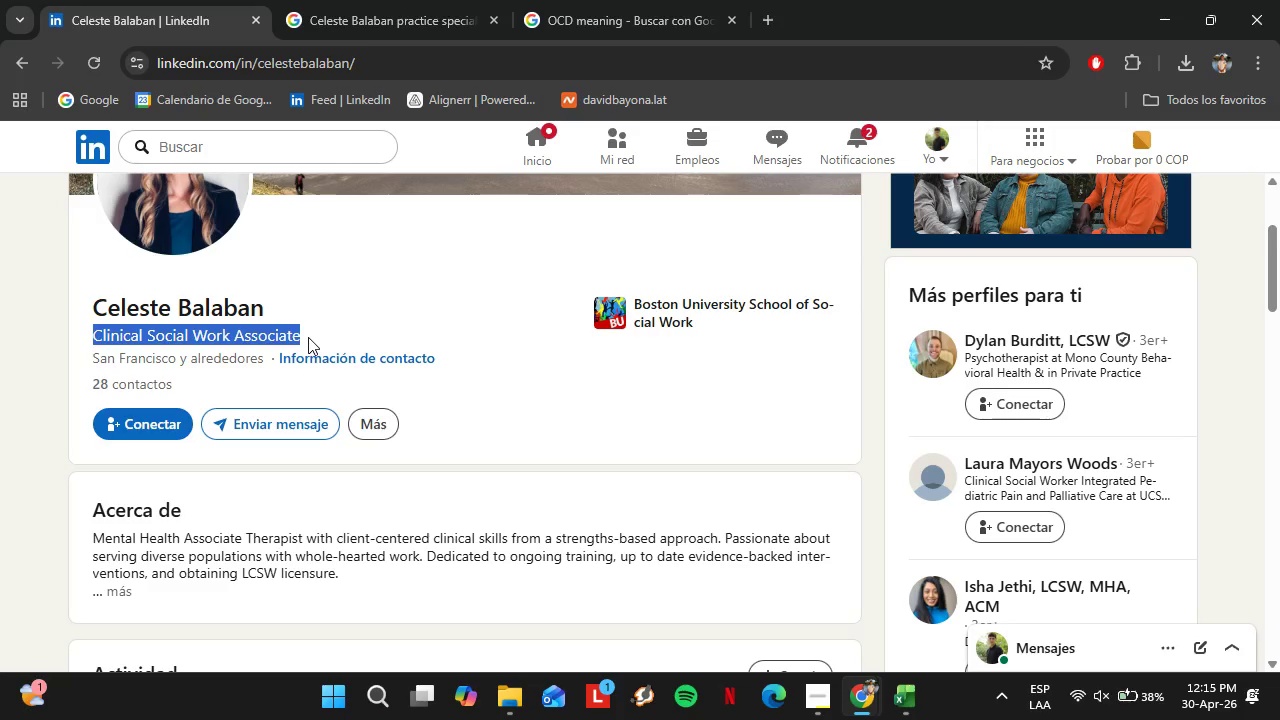 
key(Control+C)
 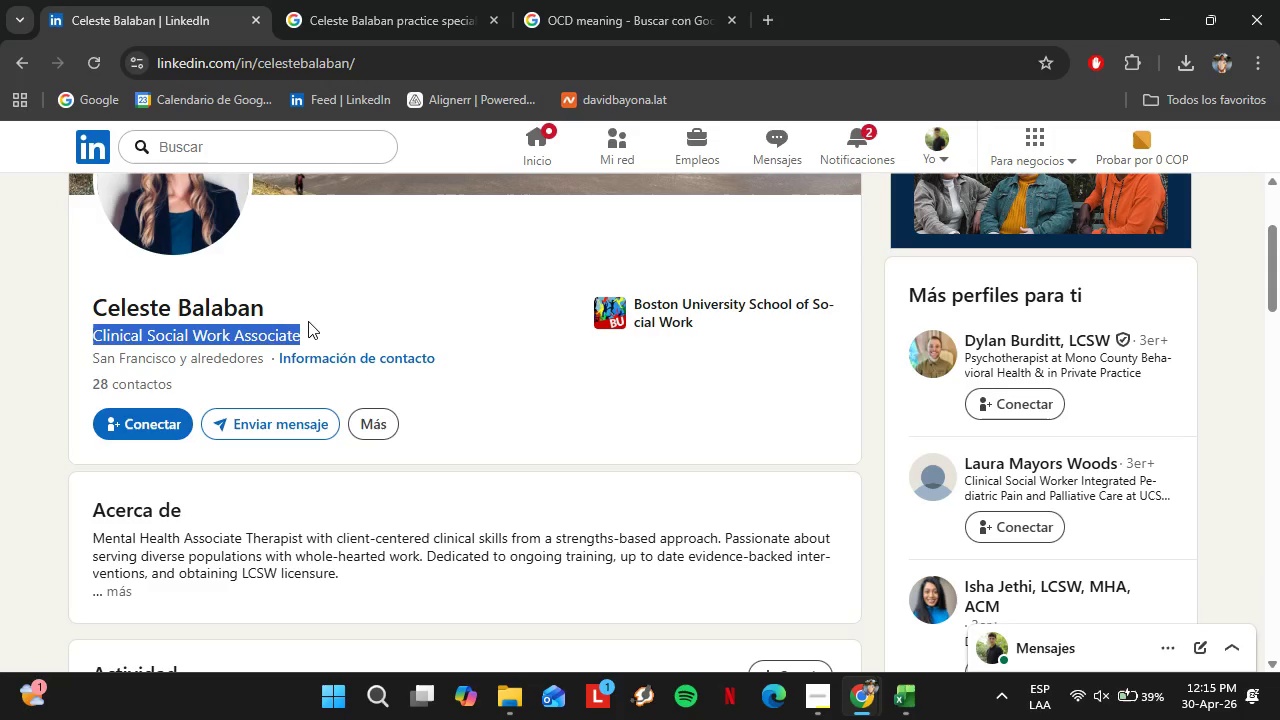 
wait(5.75)
 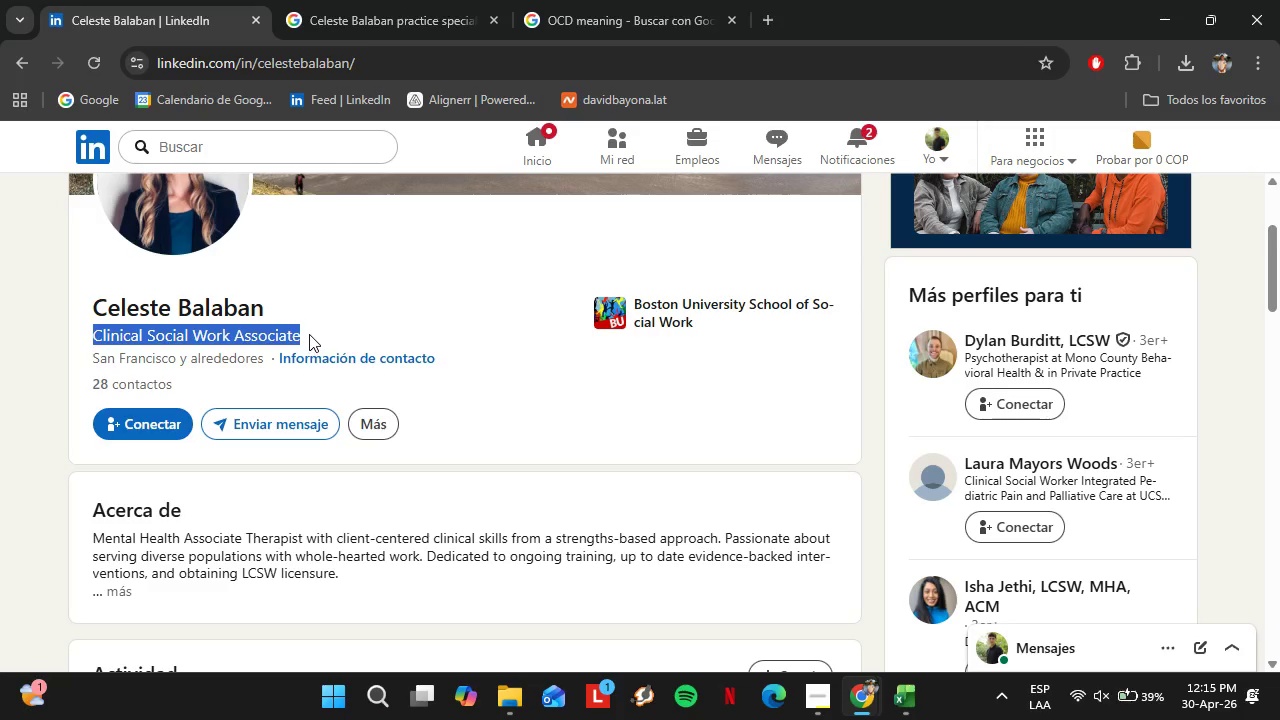 
left_click([299, 0])
 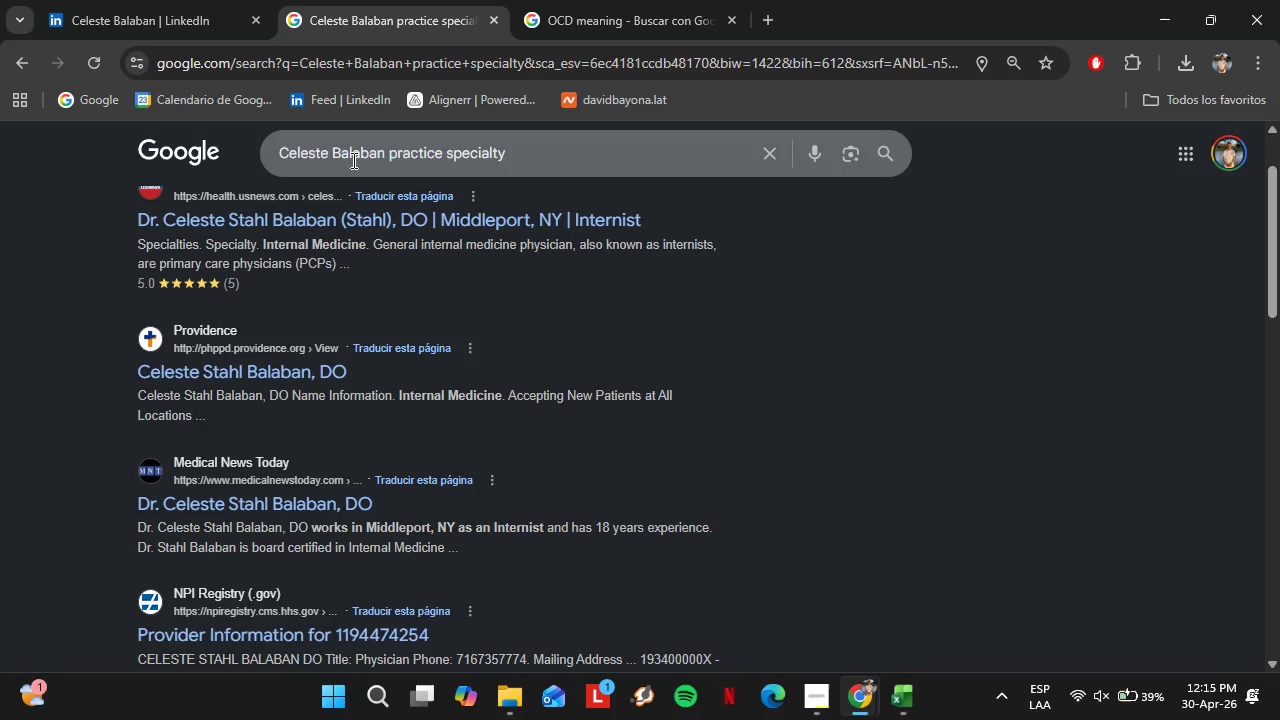 
wait(14.38)
 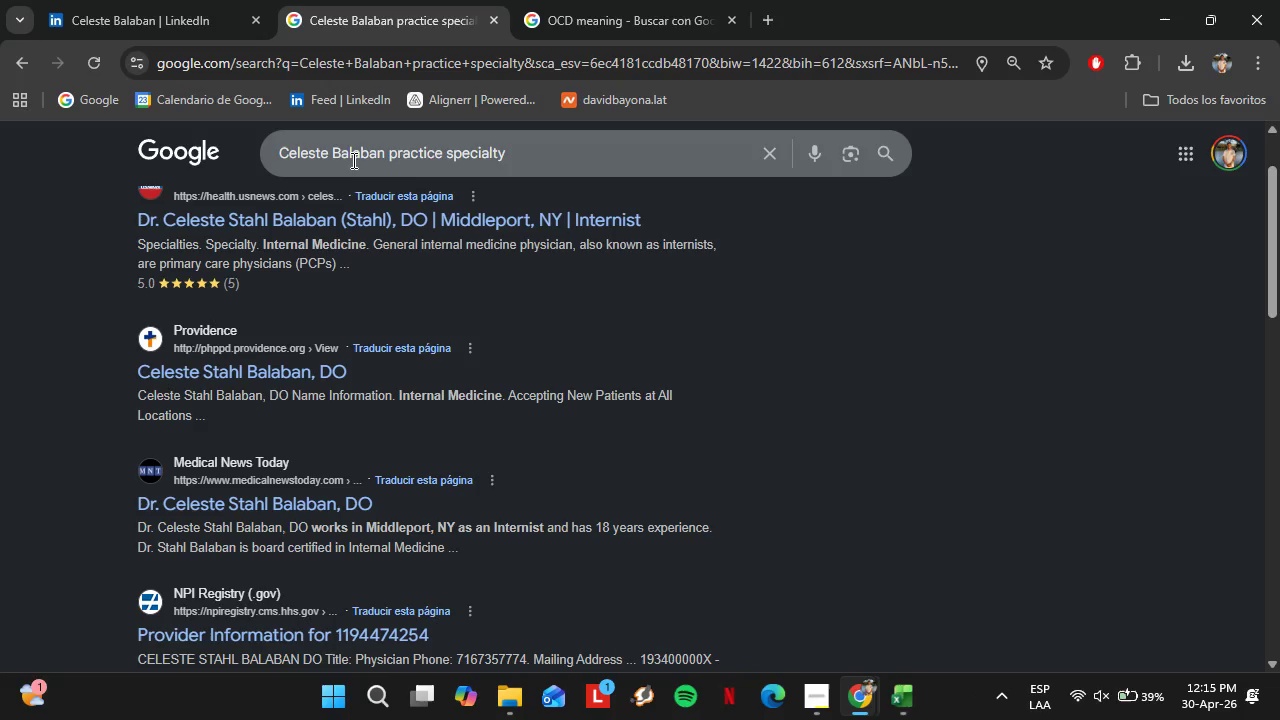 
left_click([388, 152])
 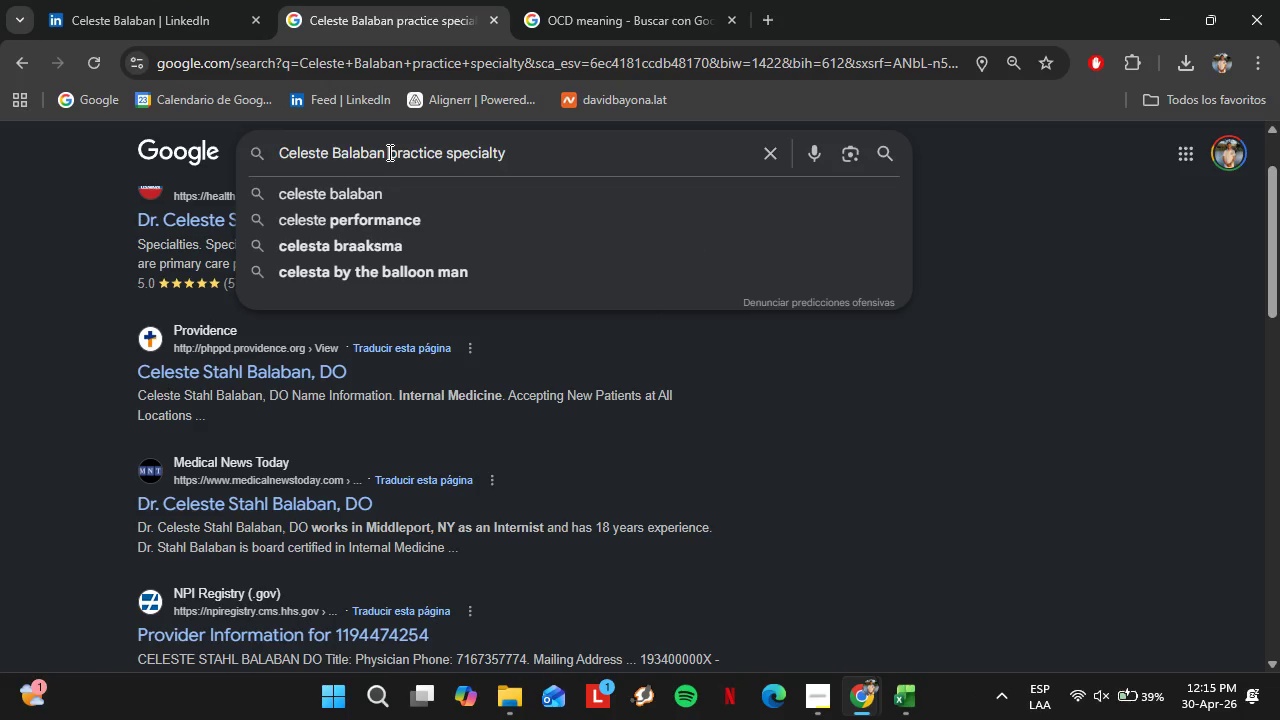 
key(Control+V)
 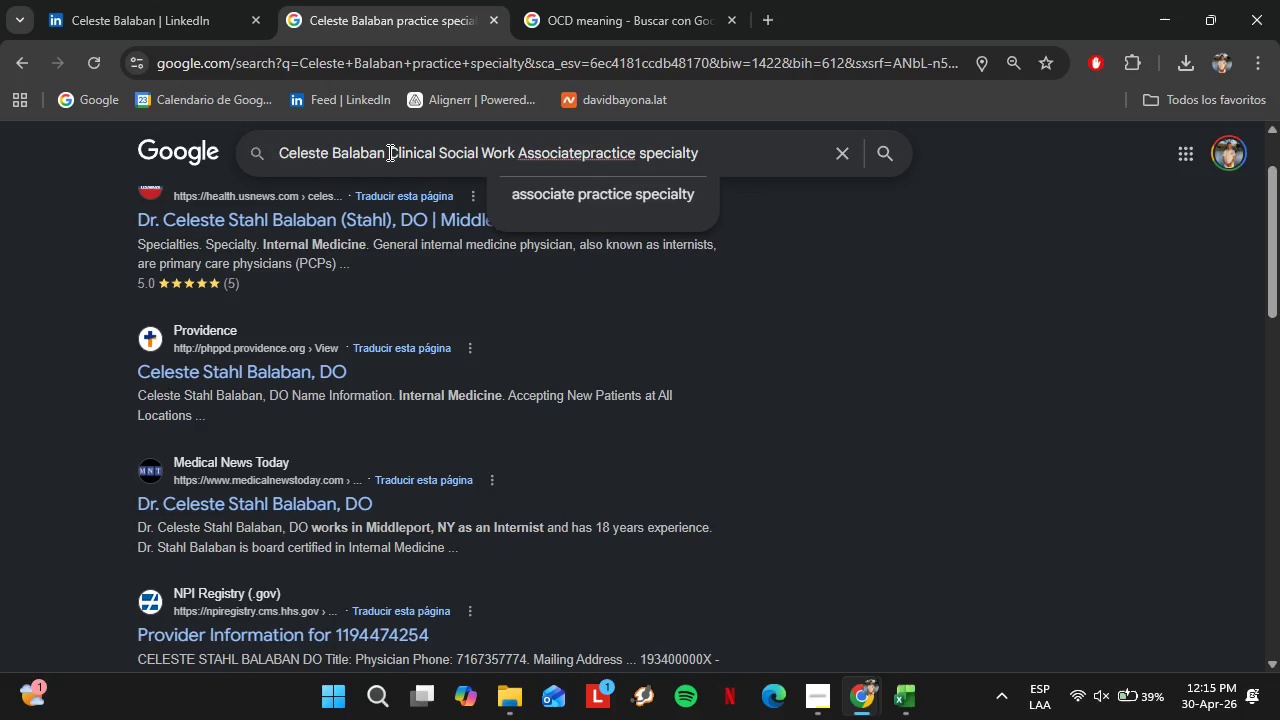 
key(Space)
 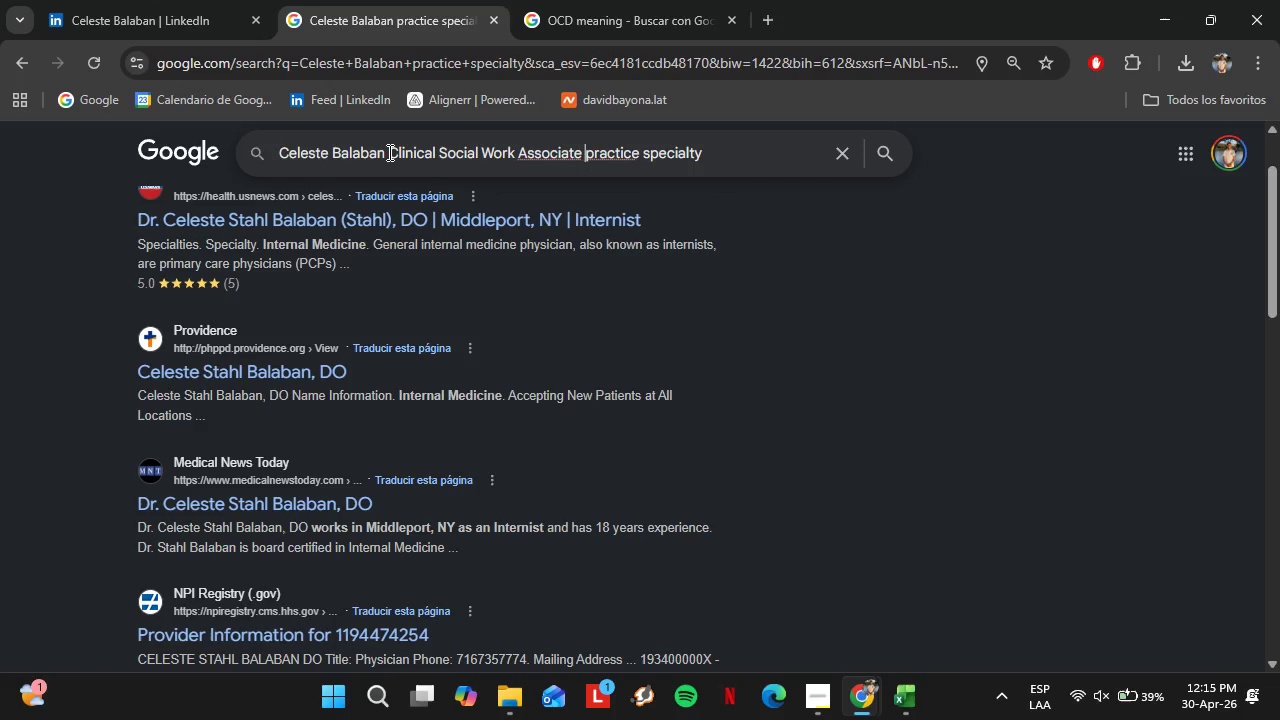 
key(Enter)
 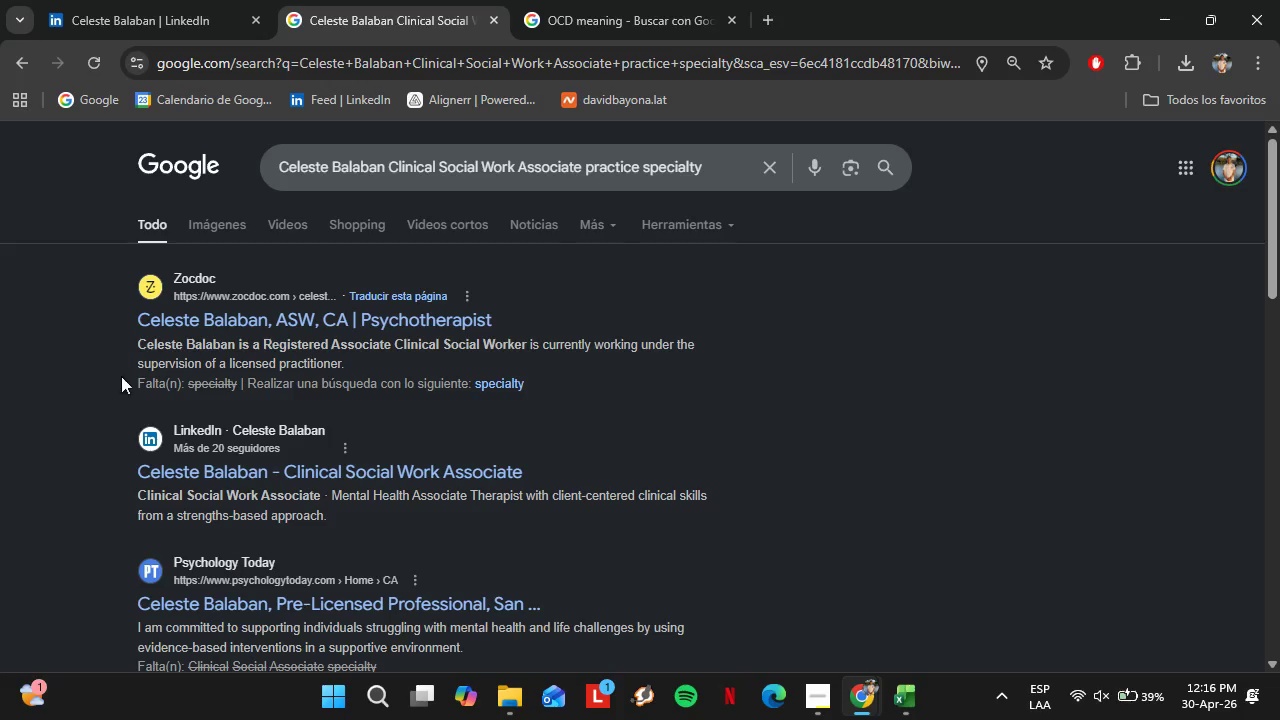 
wait(46.56)
 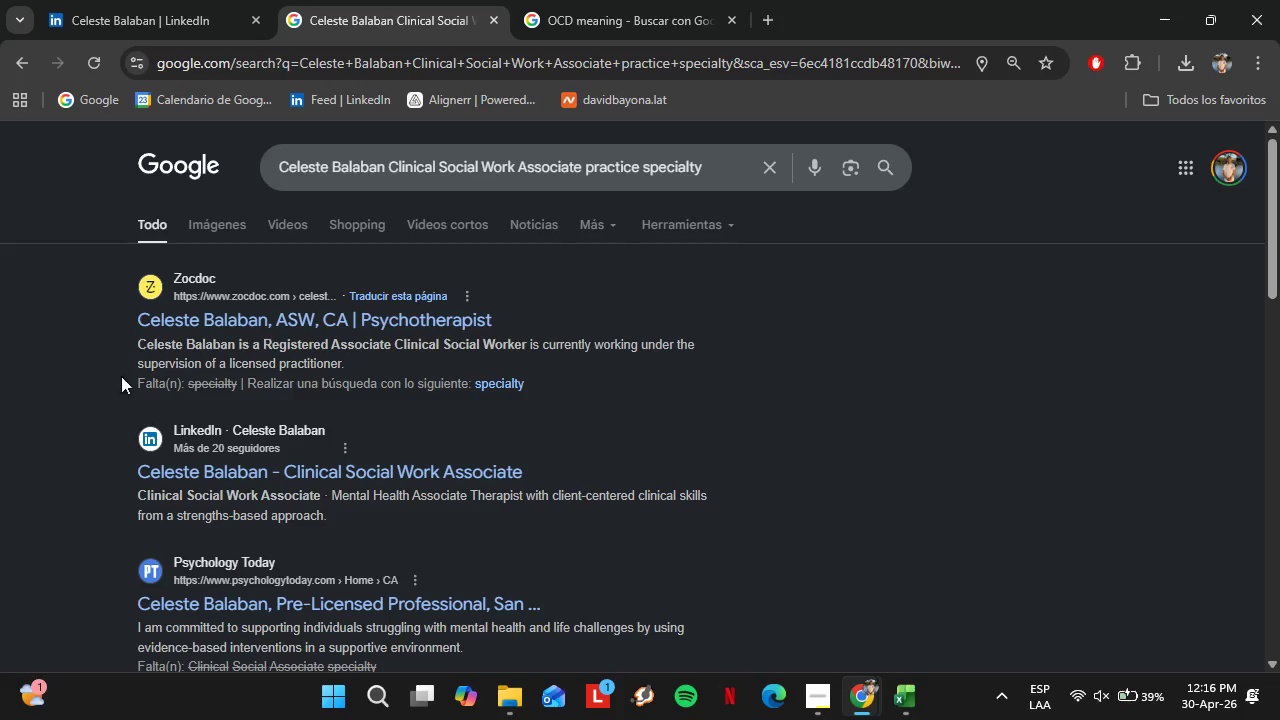 
scroll: coordinate [296, 397], scroll_direction: down, amount: 1.0
 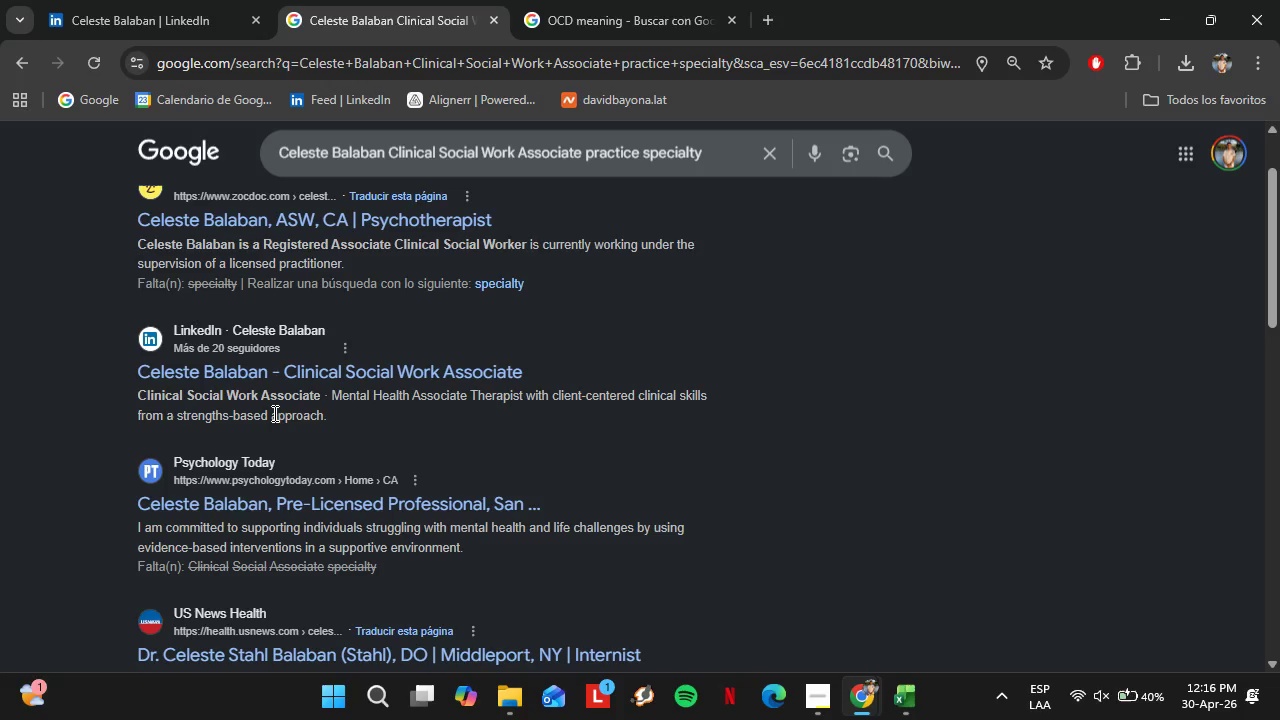 
wait(29.75)
 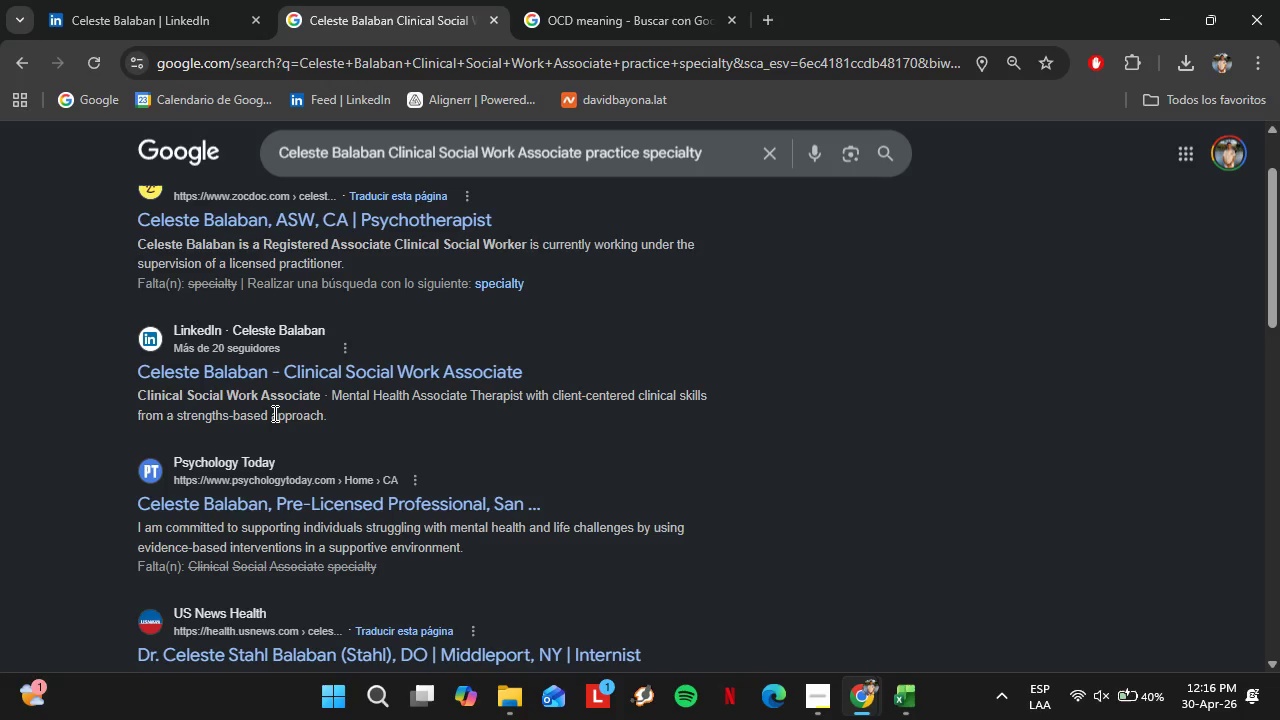 
scroll: coordinate [115, 453], scroll_direction: down, amount: 1.0
 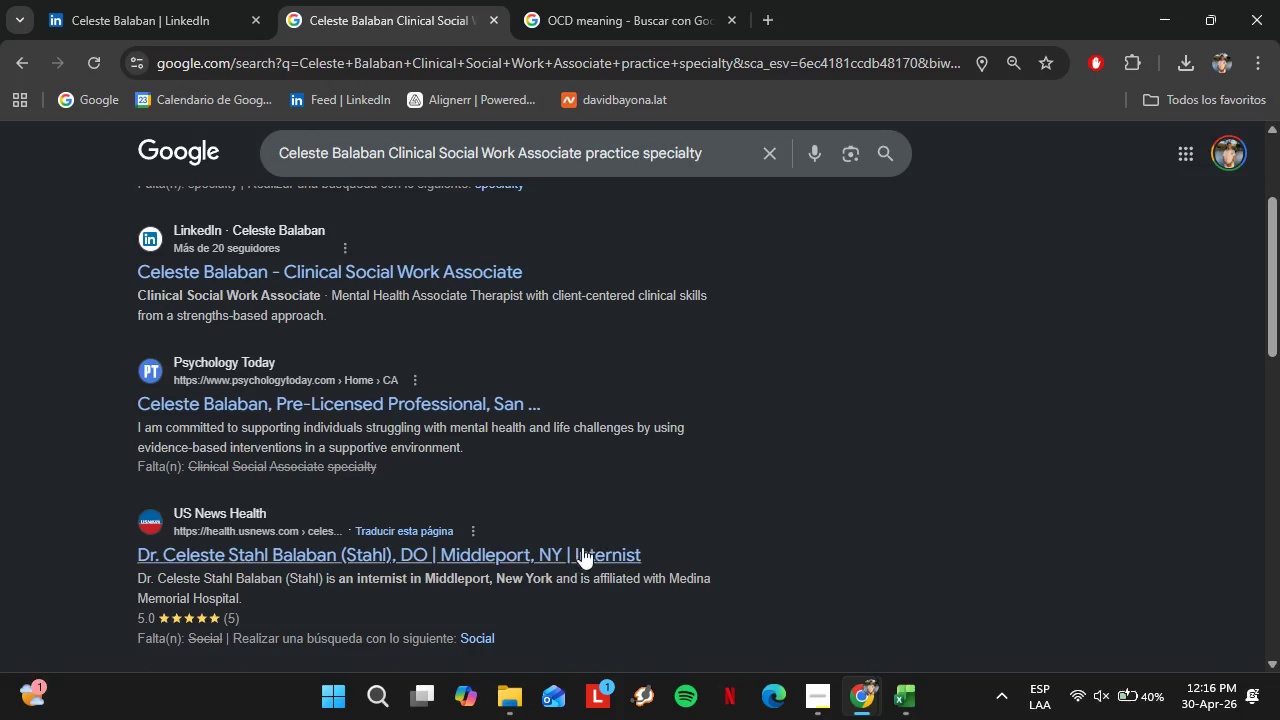 
wait(6.8)
 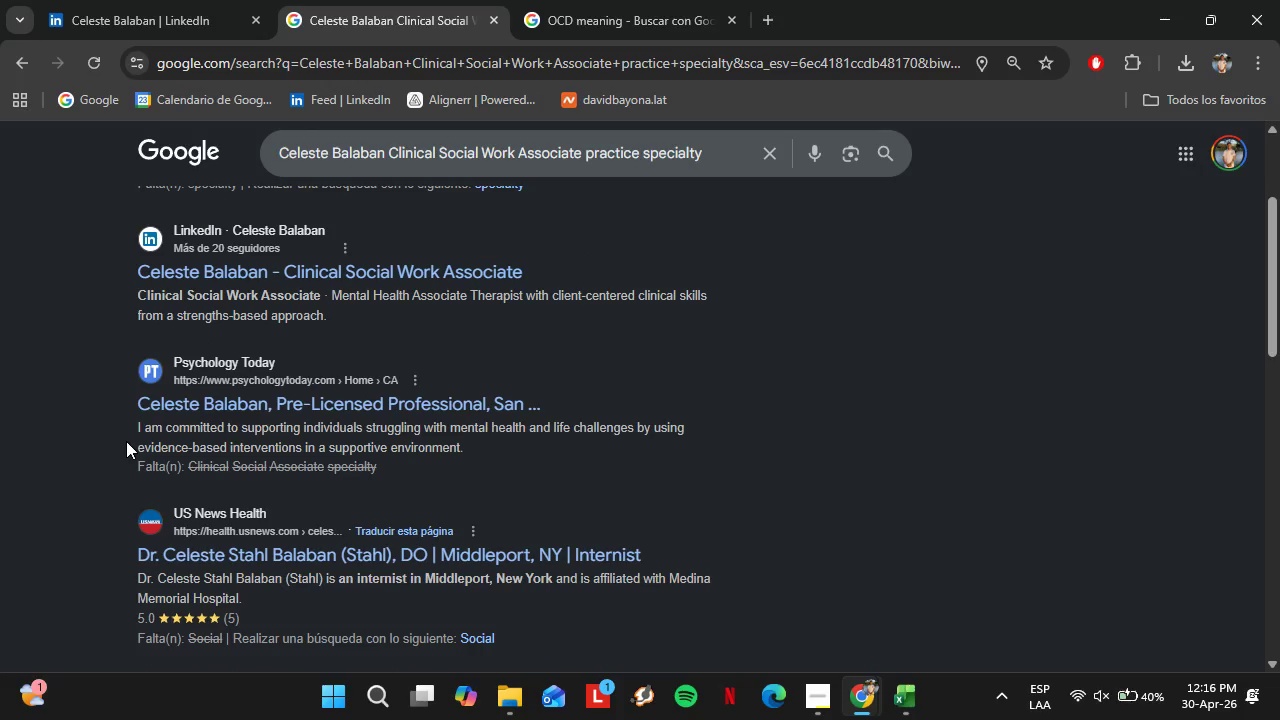 
left_click([909, 604])
 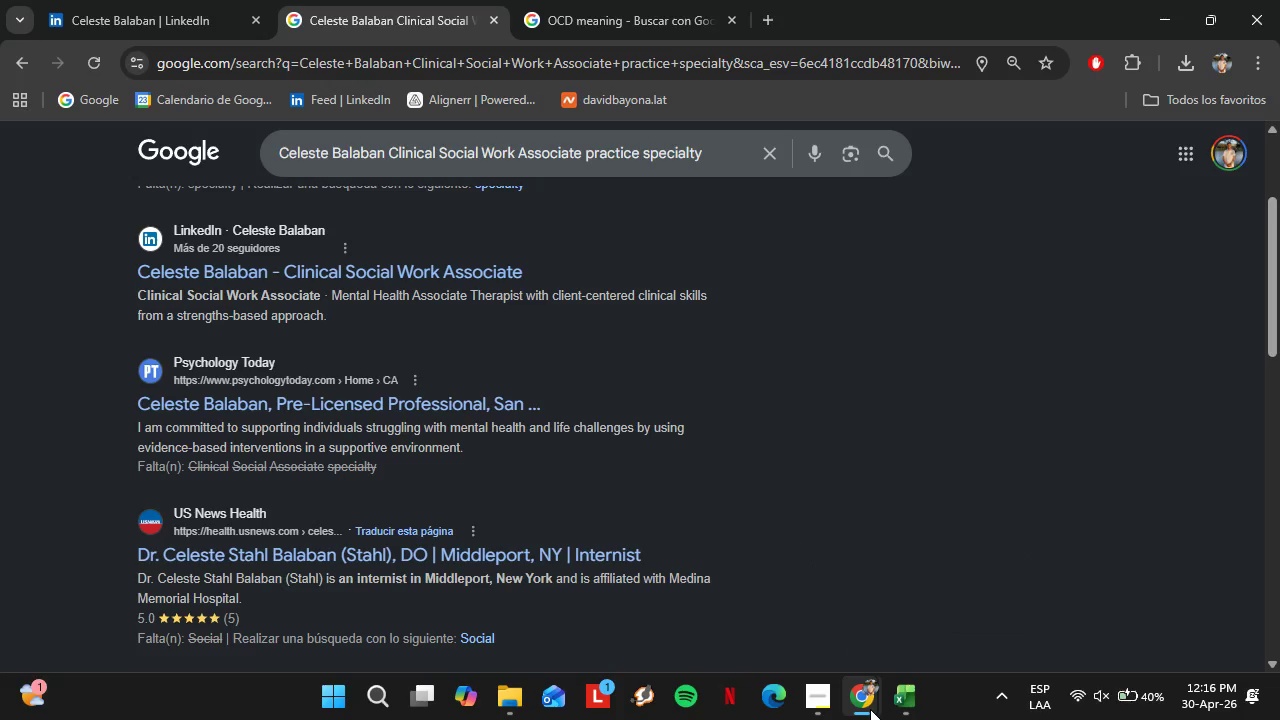 
left_click([795, 568])
 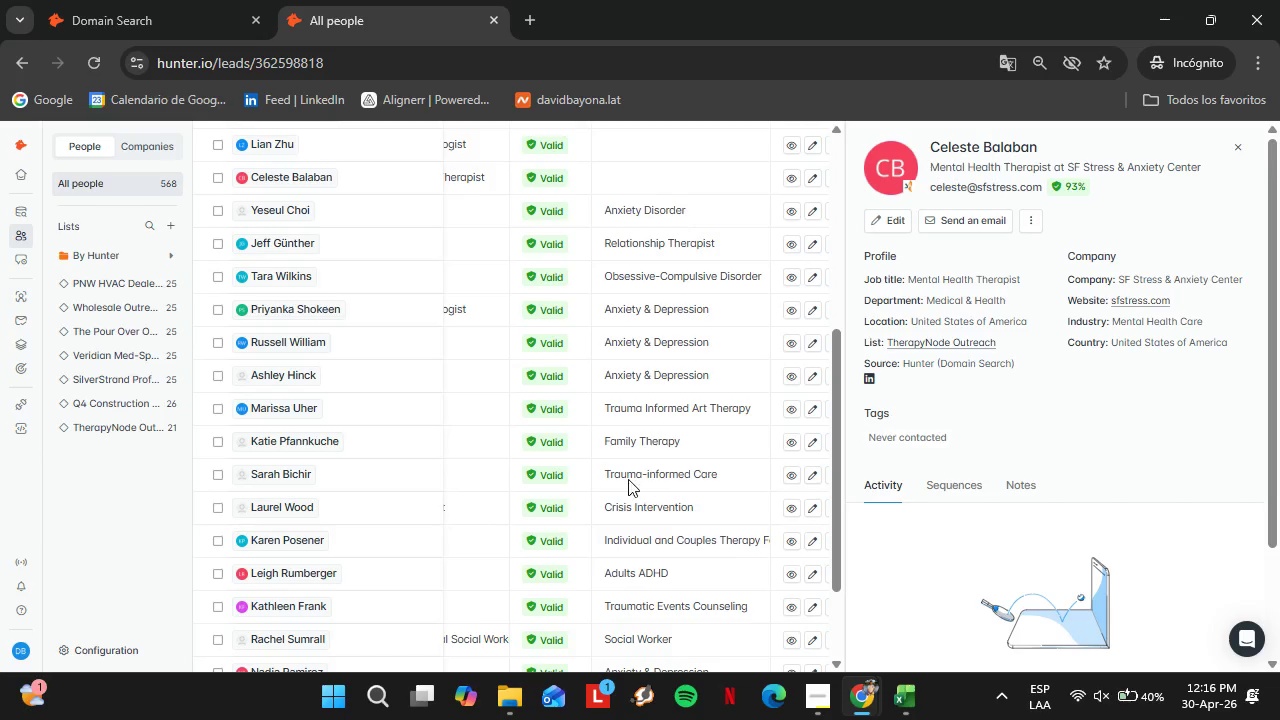 
wait(12.06)
 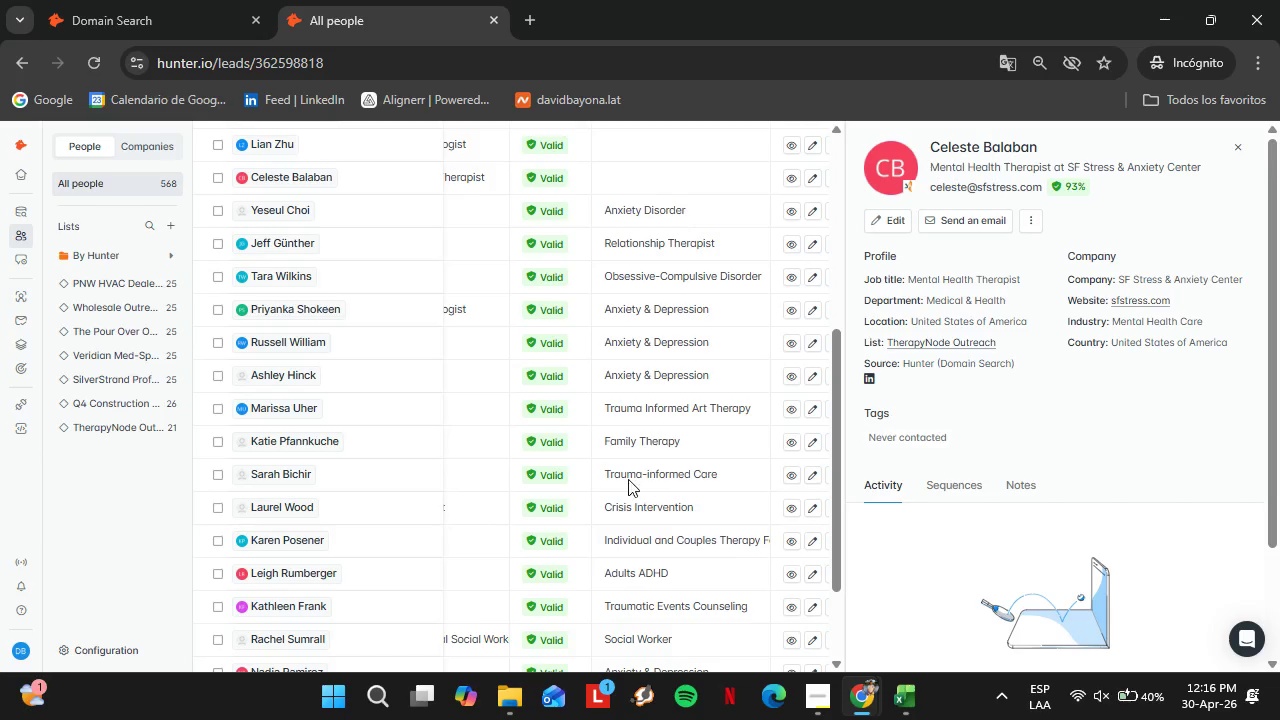 
double_click([637, 177])
 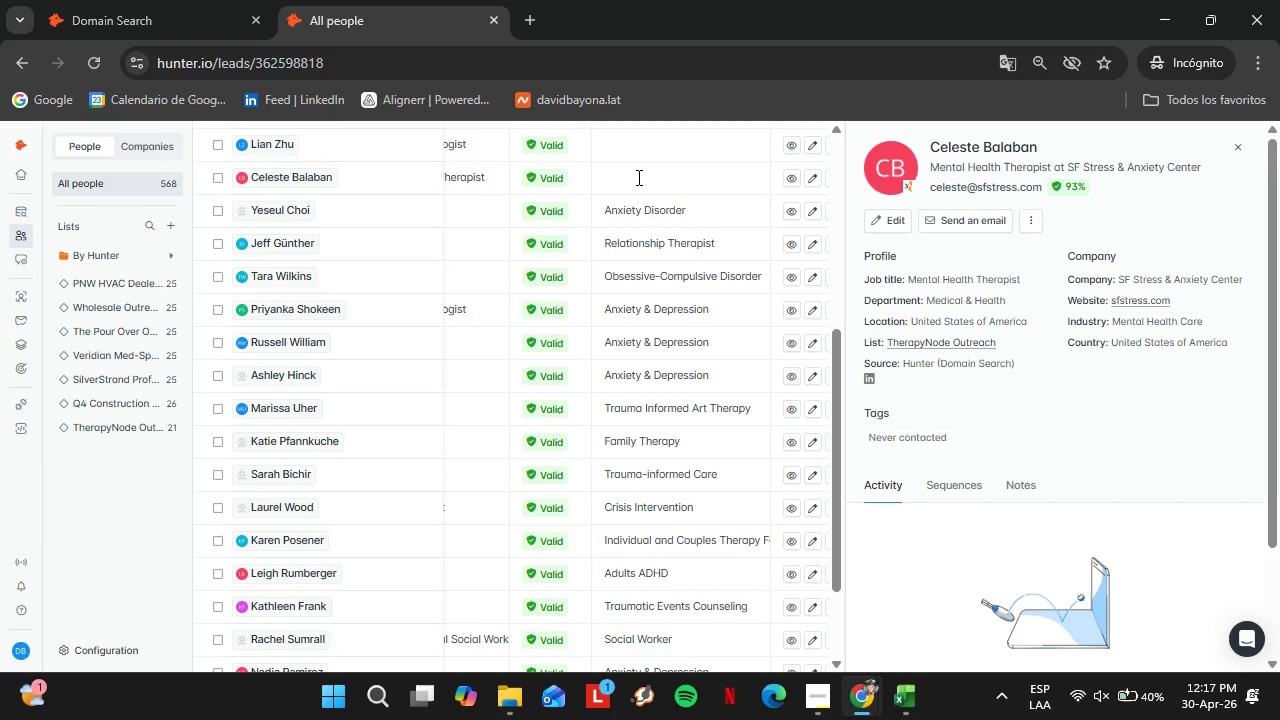 
triple_click([637, 177])
 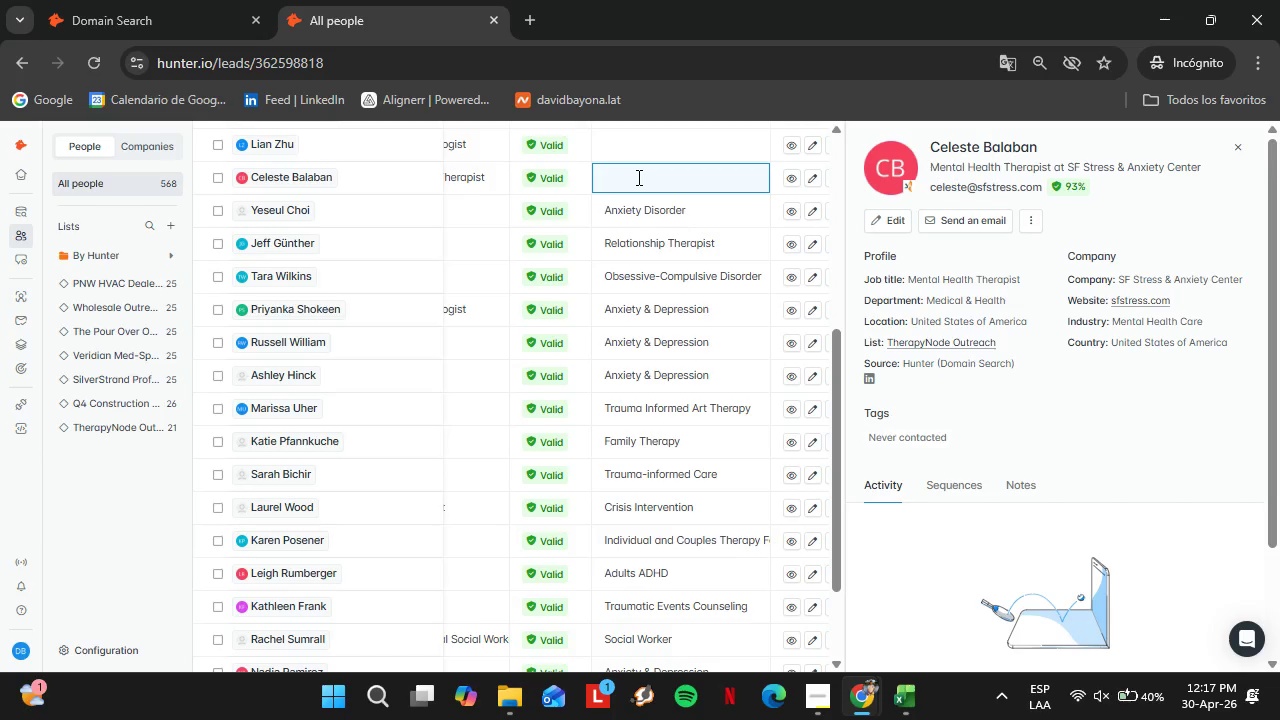 
type(Social E)
key(Backspace)
type(Work)
 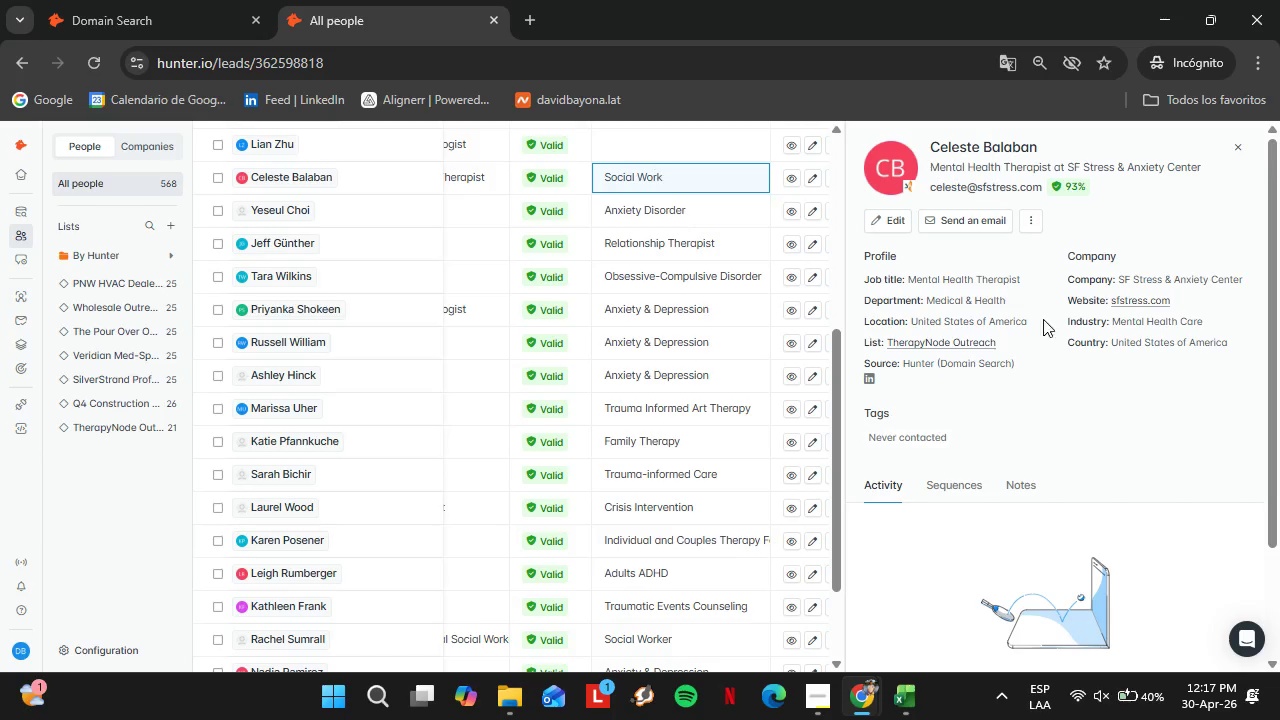 
scroll: coordinate [606, 438], scroll_direction: up, amount: 4.0
 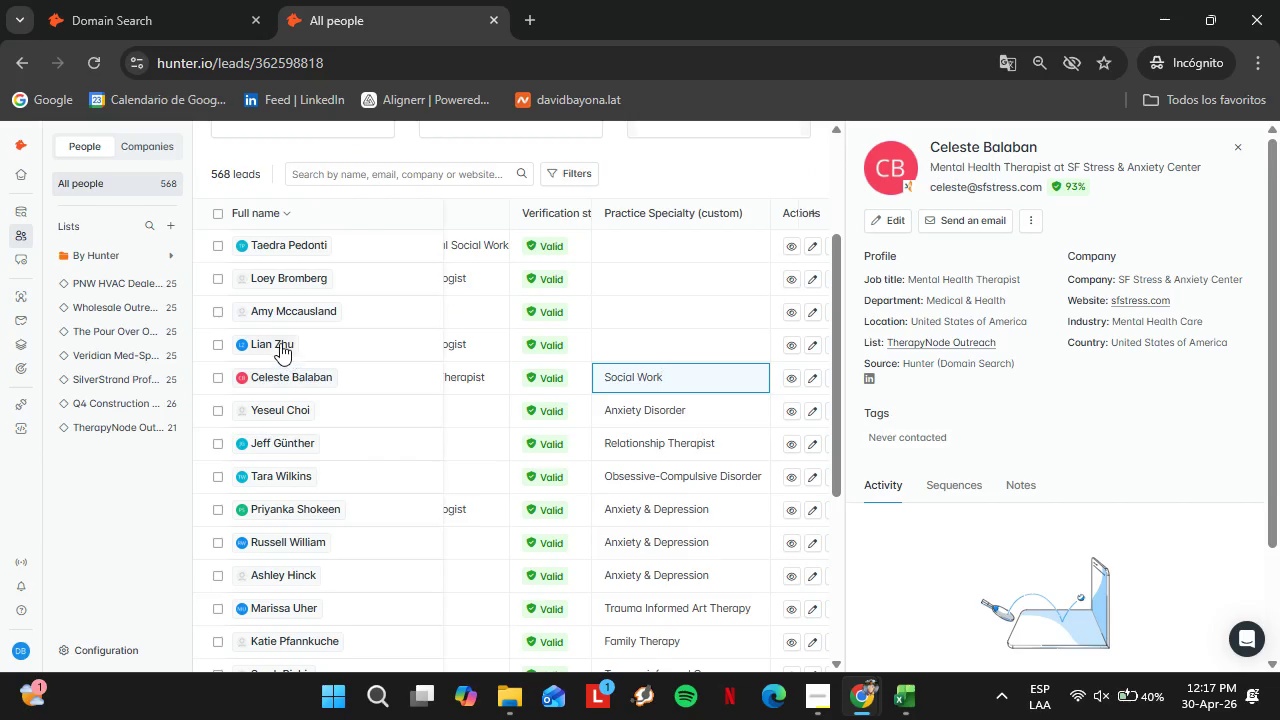 
left_click([278, 343])
 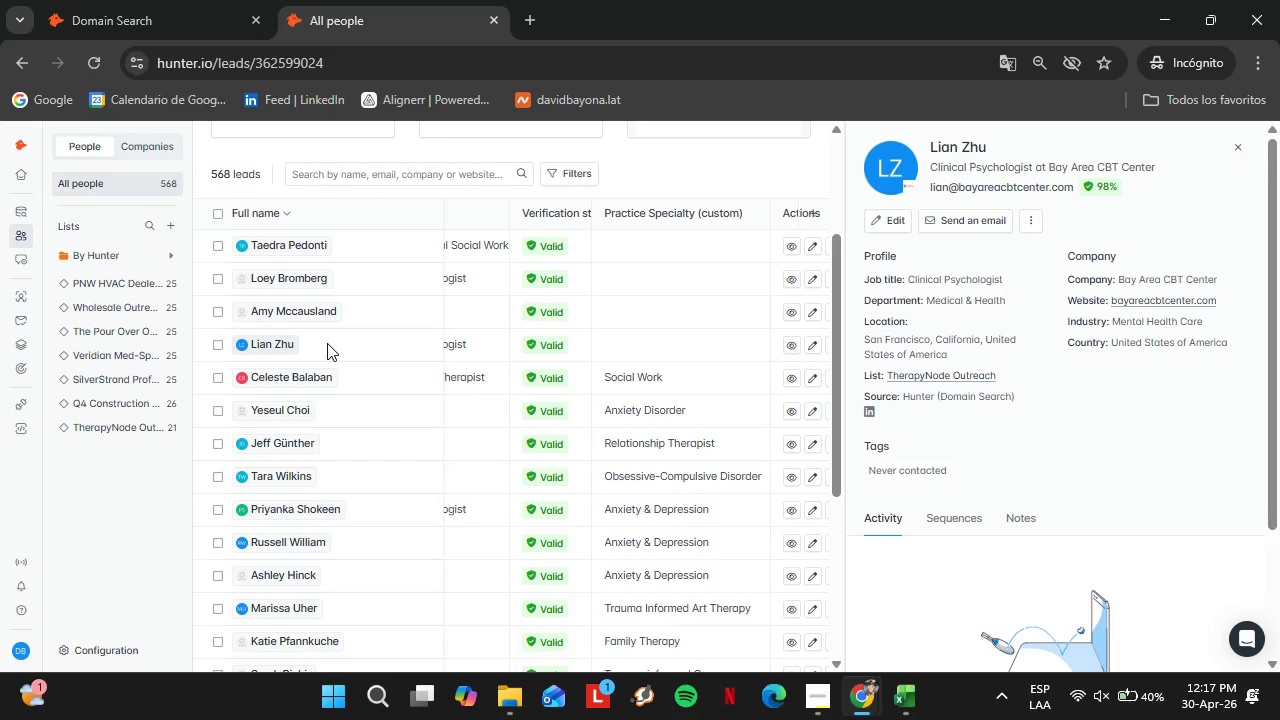 
wait(28.81)
 